 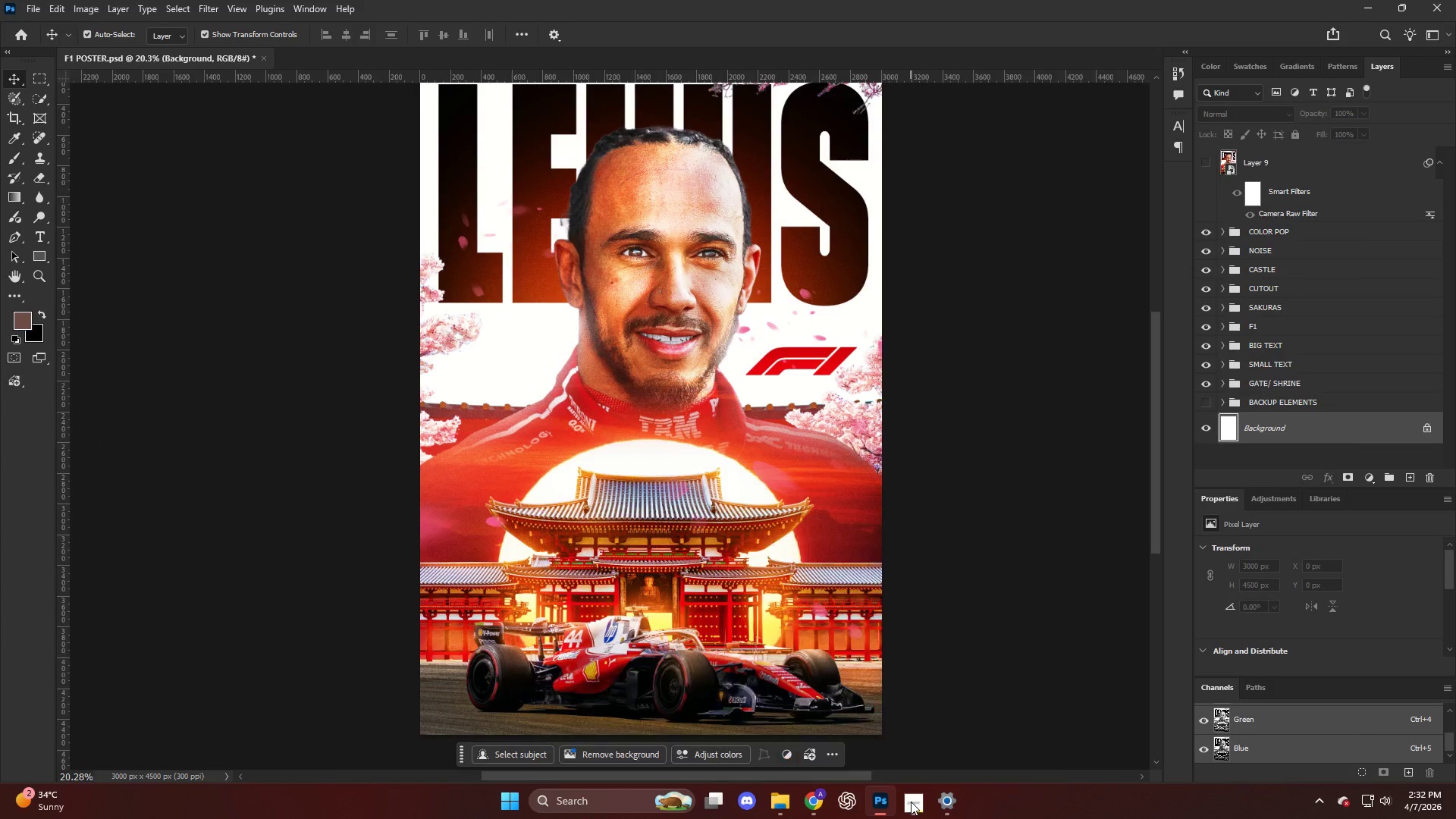 
scroll: coordinate [790, 413], scroll_direction: down, amount: 6.0
 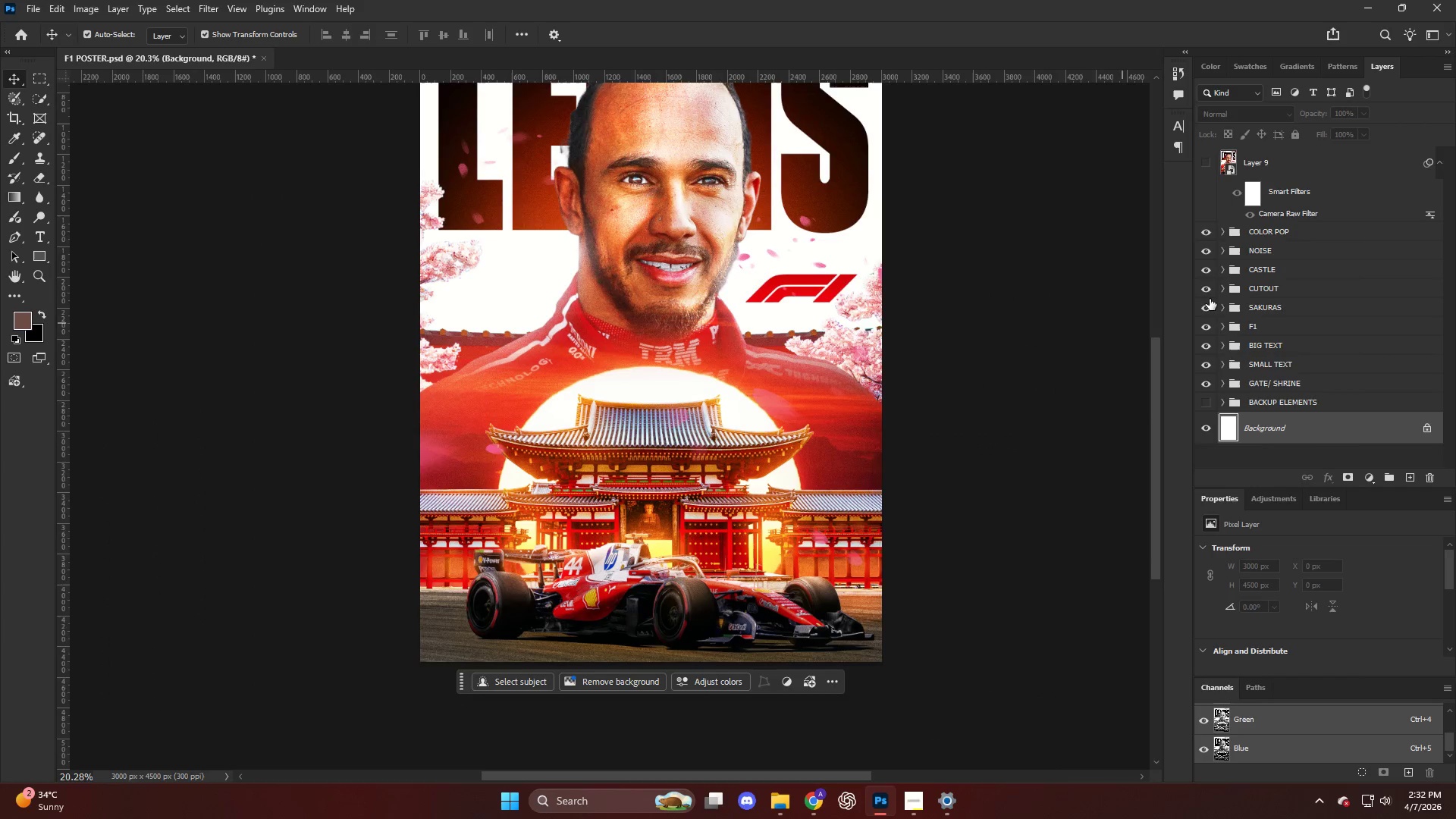 
scroll: coordinate [1303, 286], scroll_direction: up, amount: 4.0
 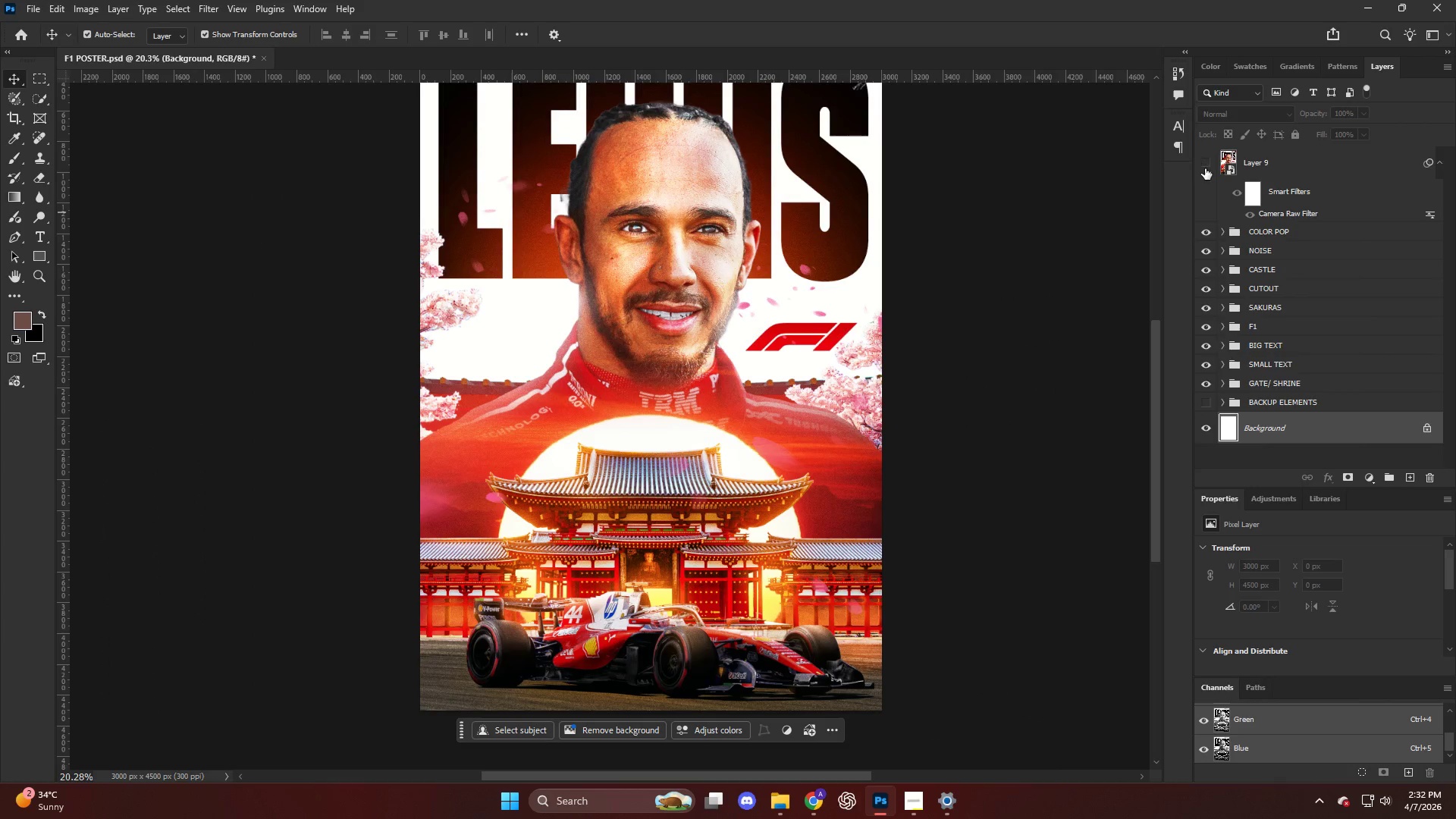 
left_click([1206, 169])
 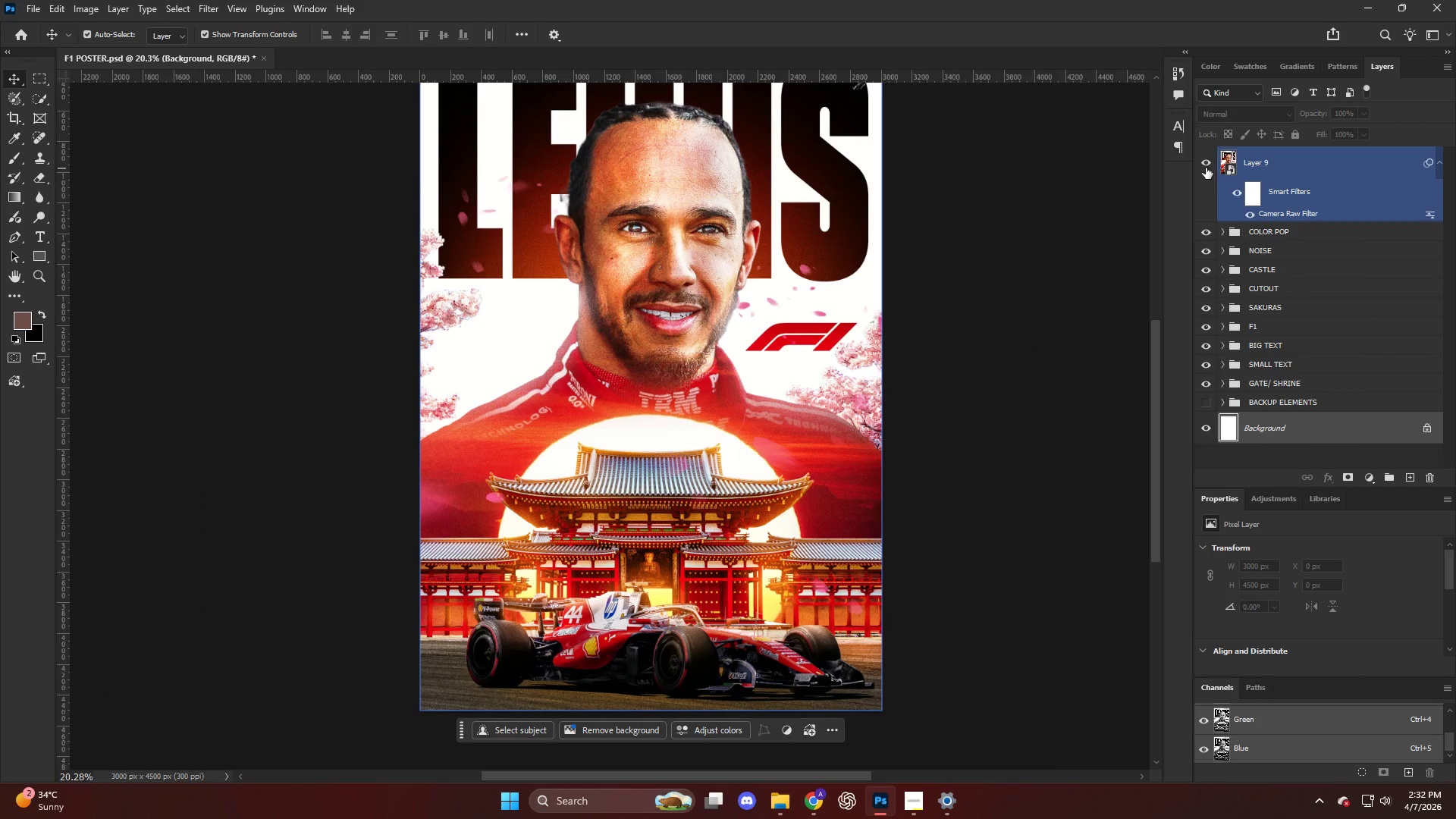 
left_click([1206, 168])
 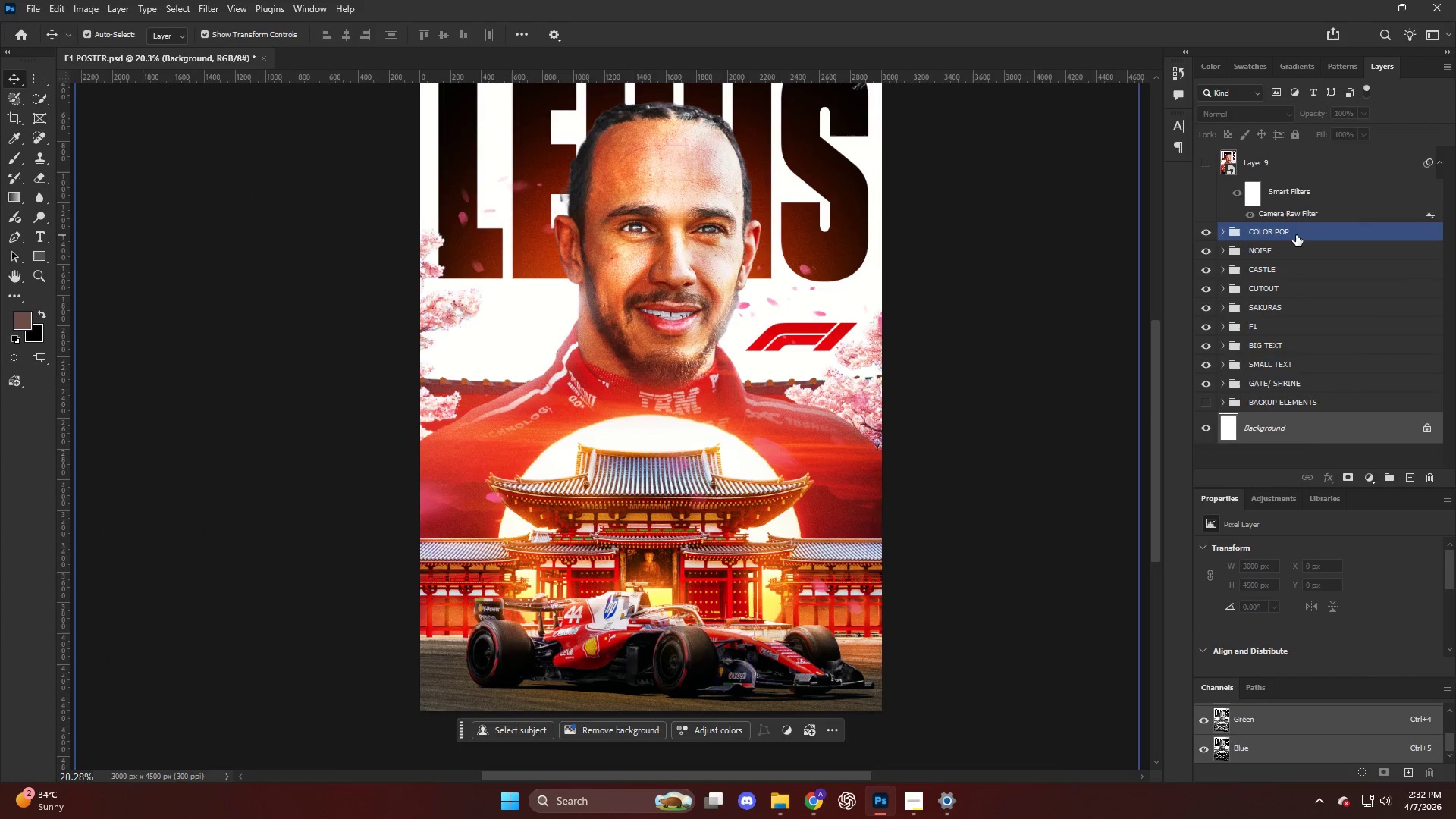 
key(Alt+Control+Shift+E)
 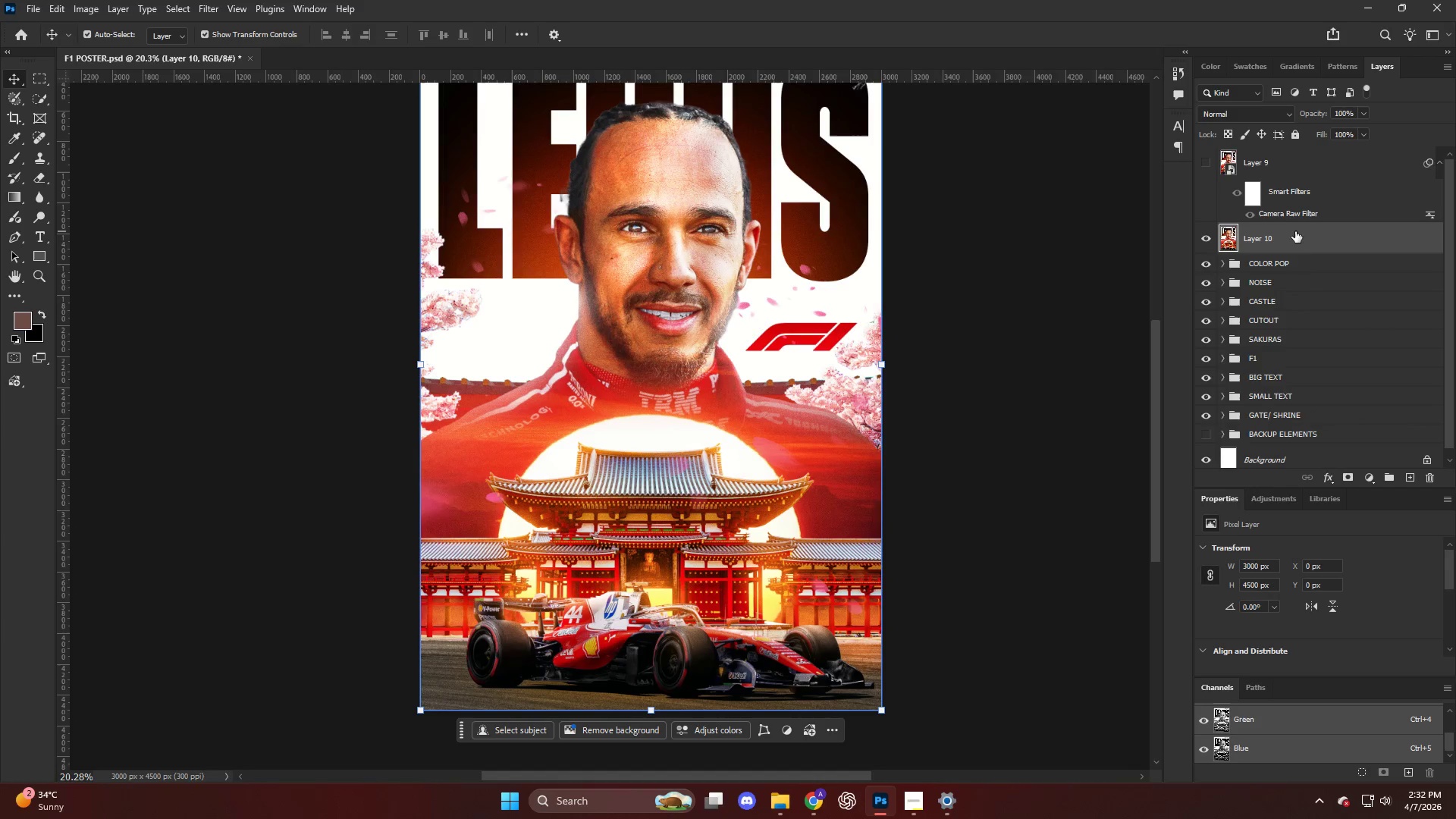 
right_click([1294, 238])
 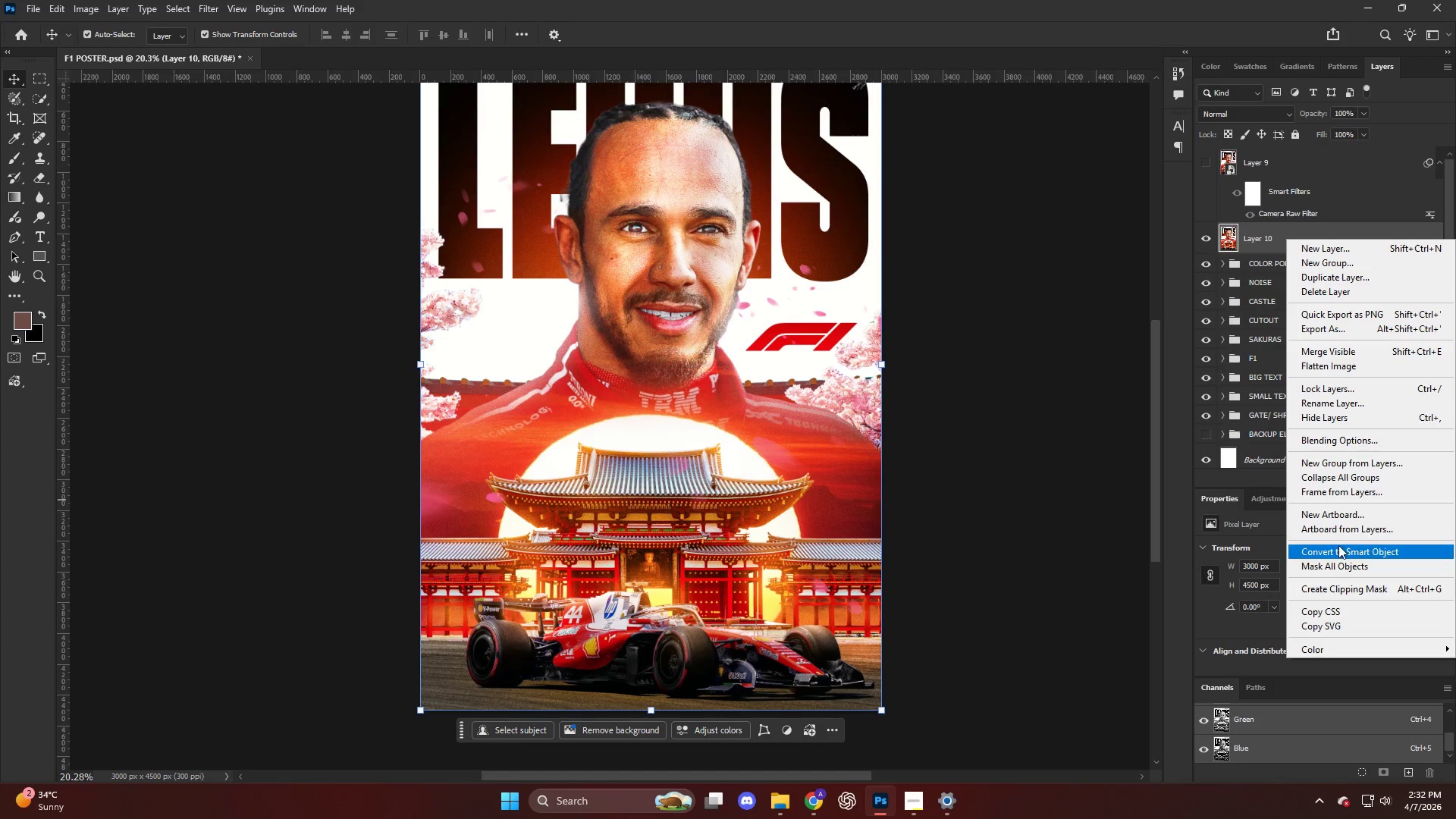 
left_click([1341, 551])
 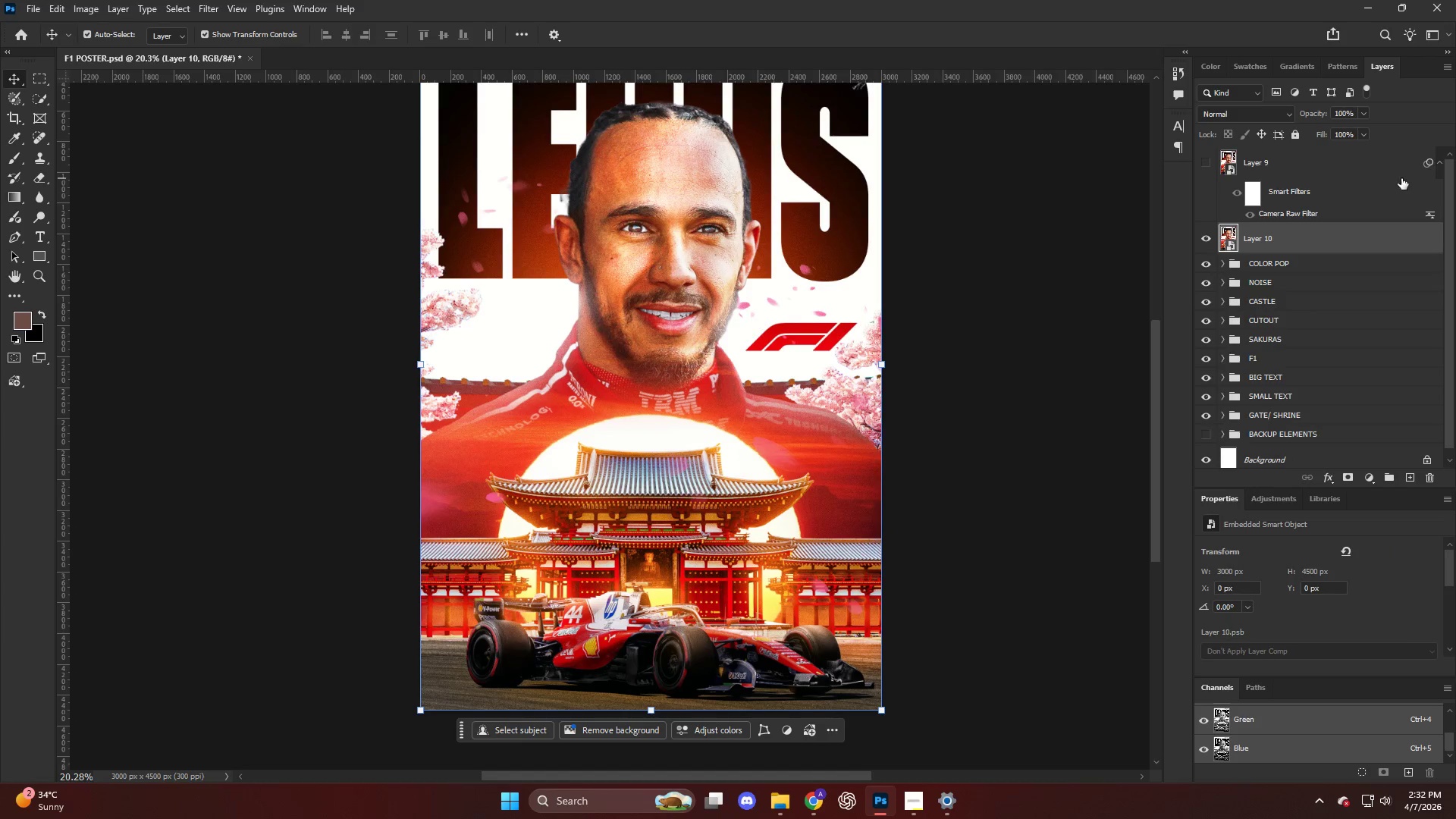 
hold_key(key=AltLeft, duration=0.77)
left_click_drag(start_coordinate=[1426, 162], to_coordinate=[1309, 253])
 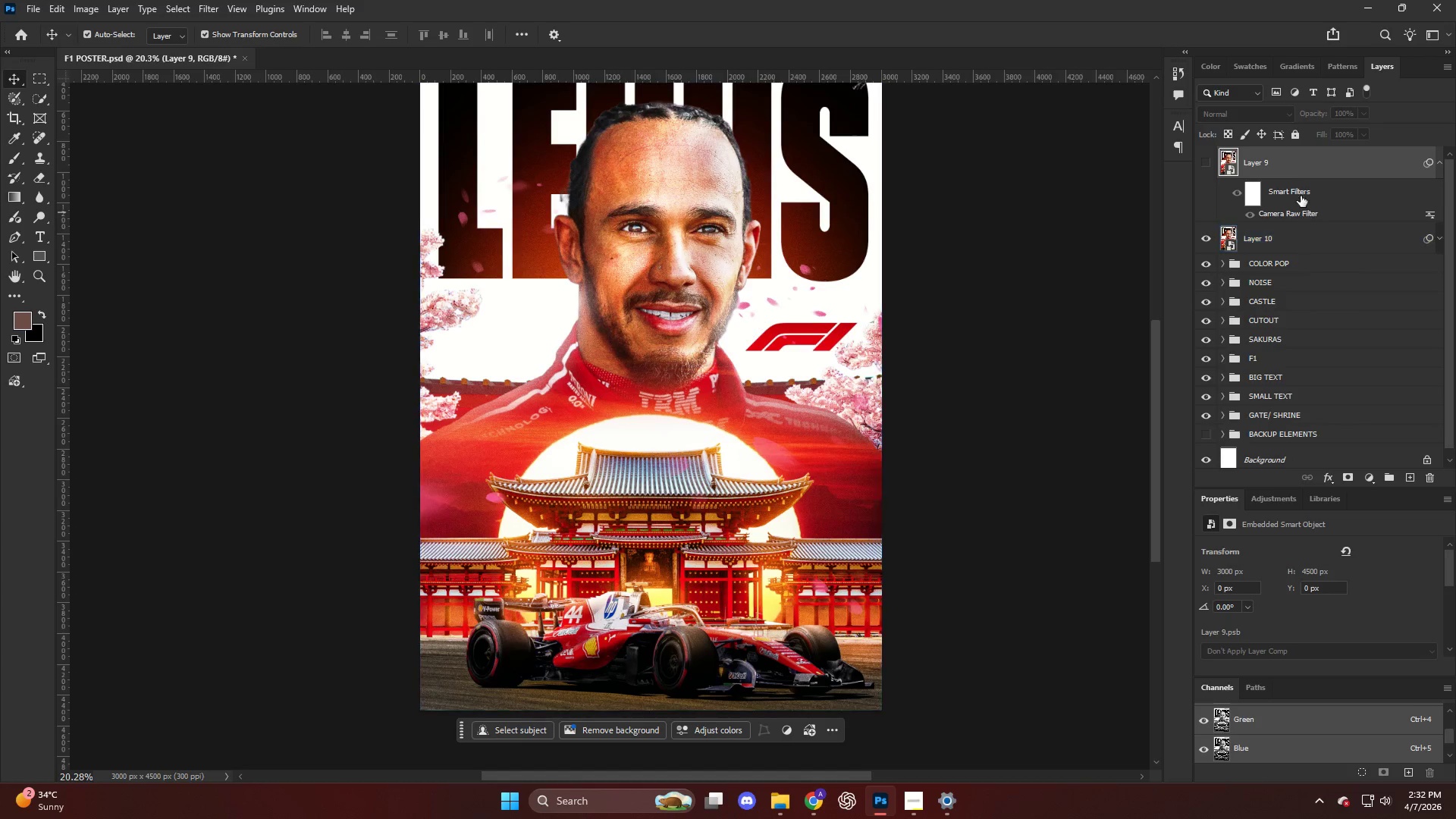 
left_click([1293, 159])
 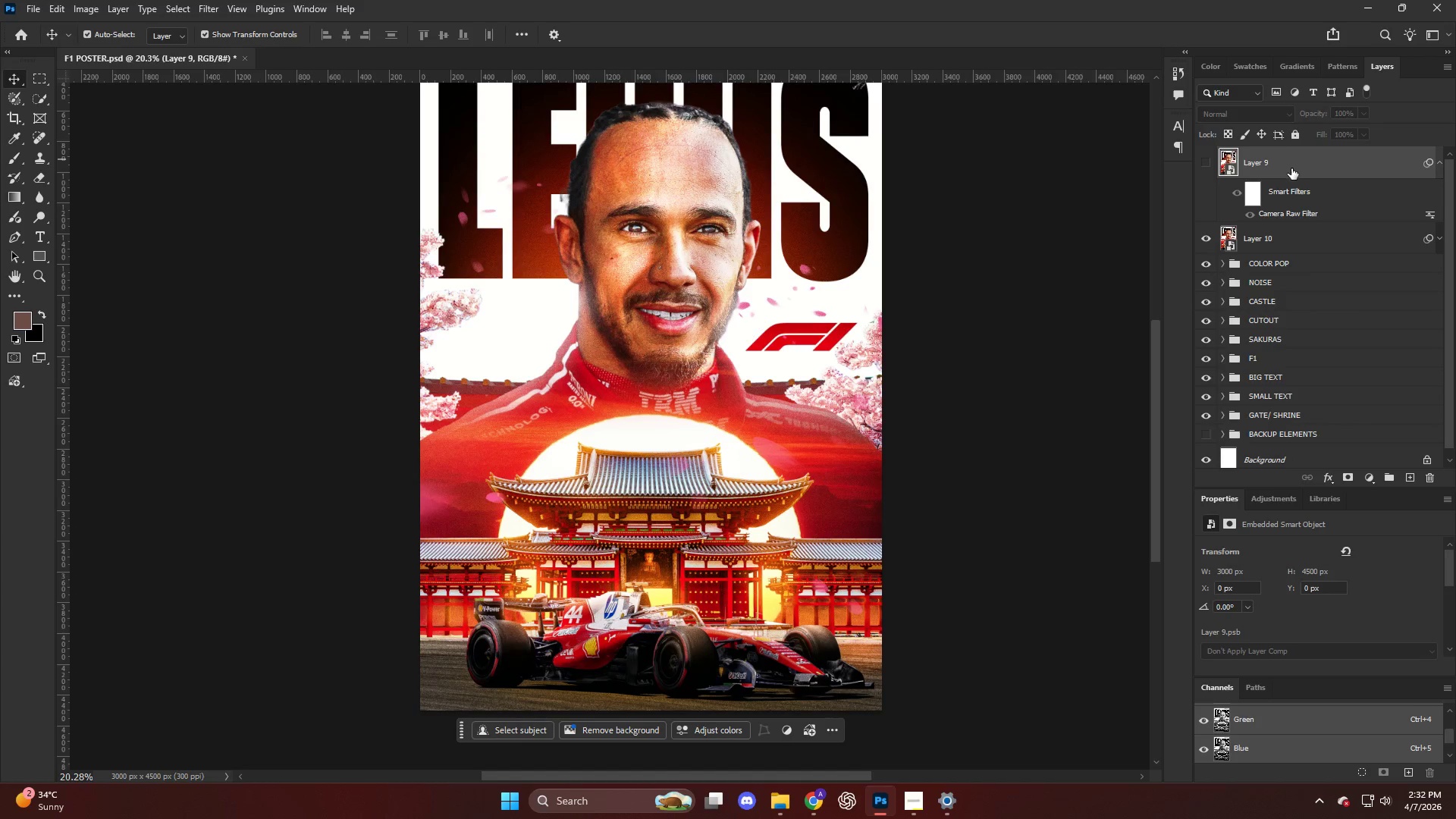 
scroll: coordinate [743, 275], scroll_direction: down, amount: 4.0
 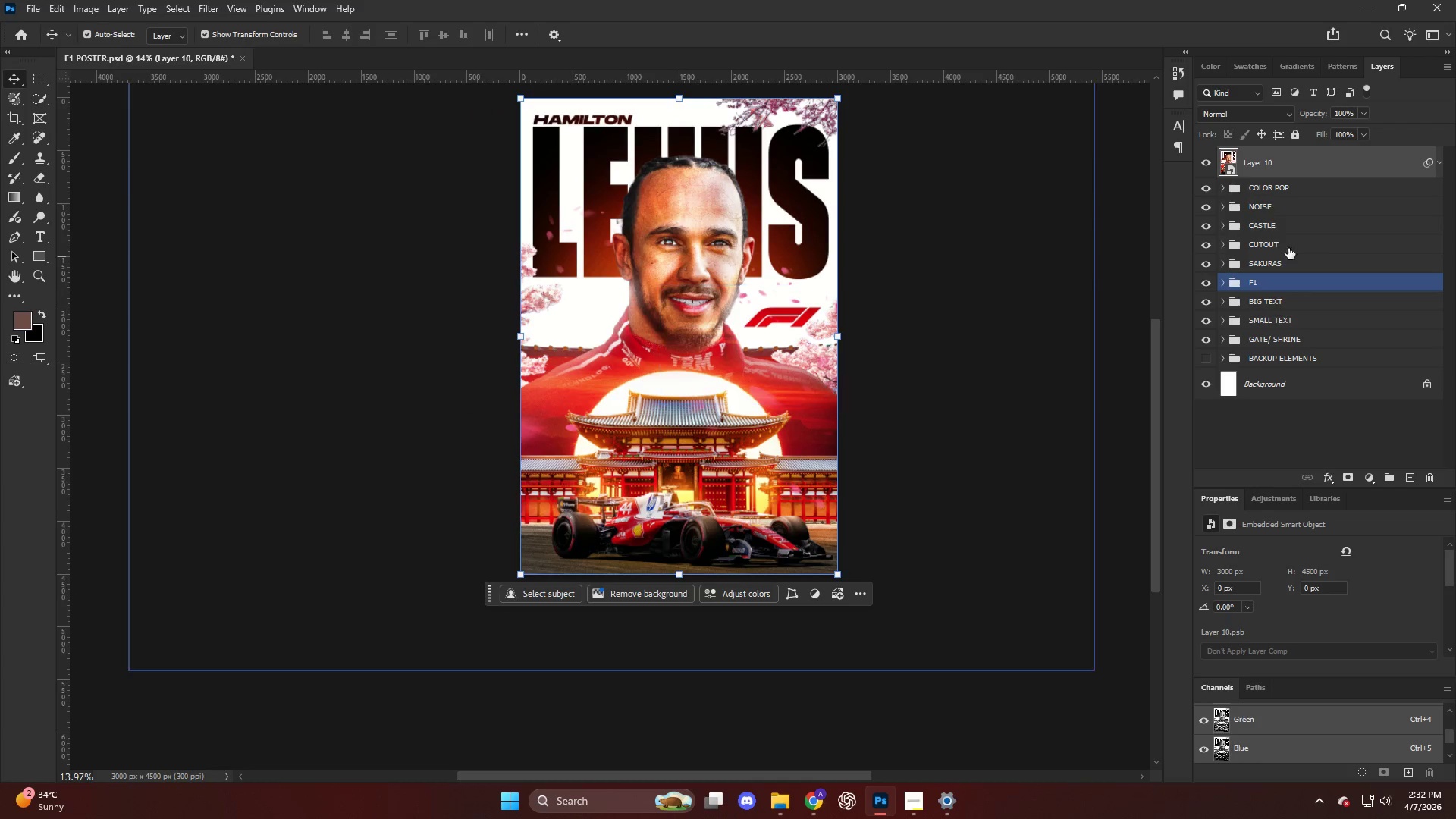 
key(Backspace)
 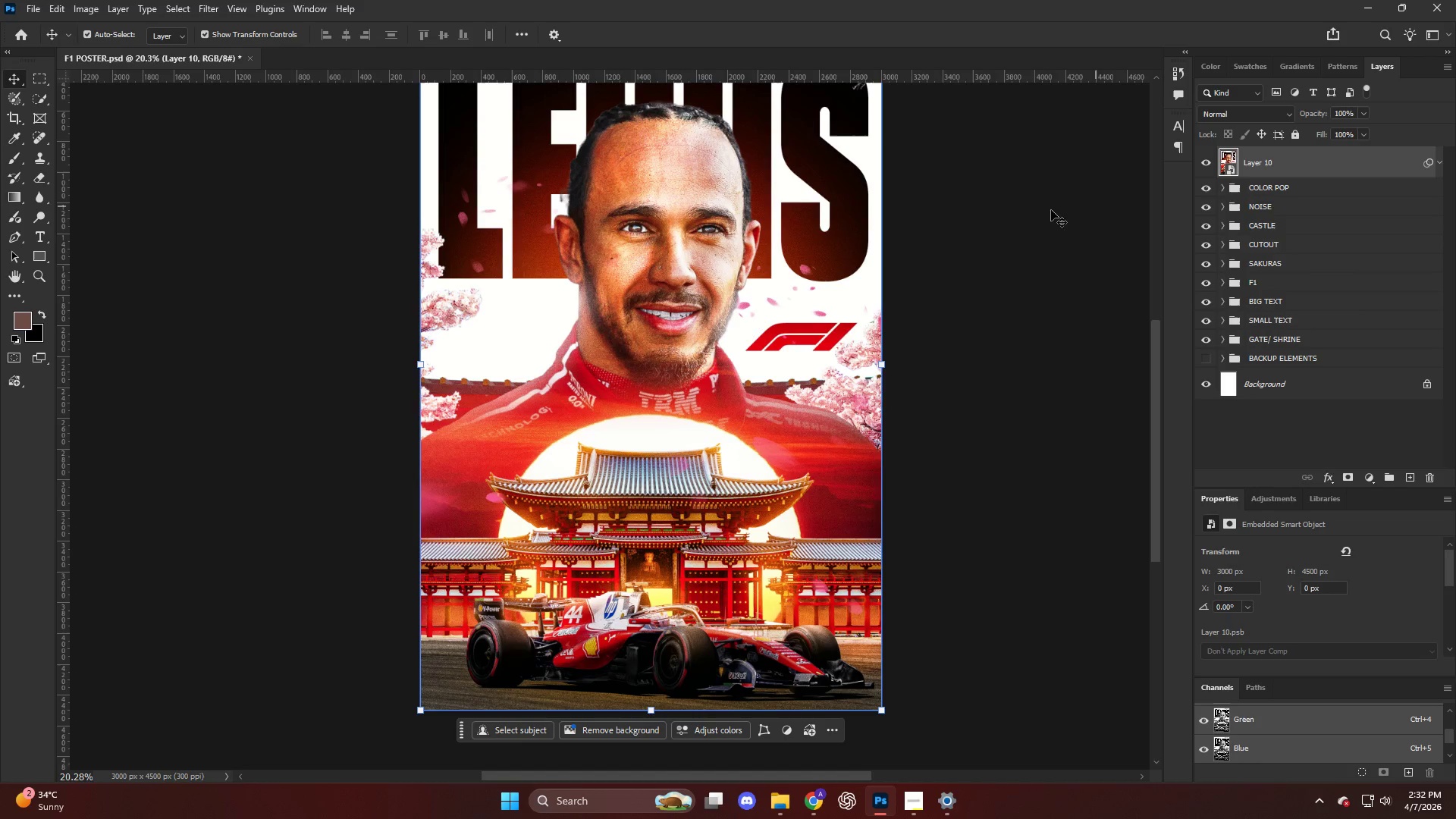 
key(Alt+AltLeft)
 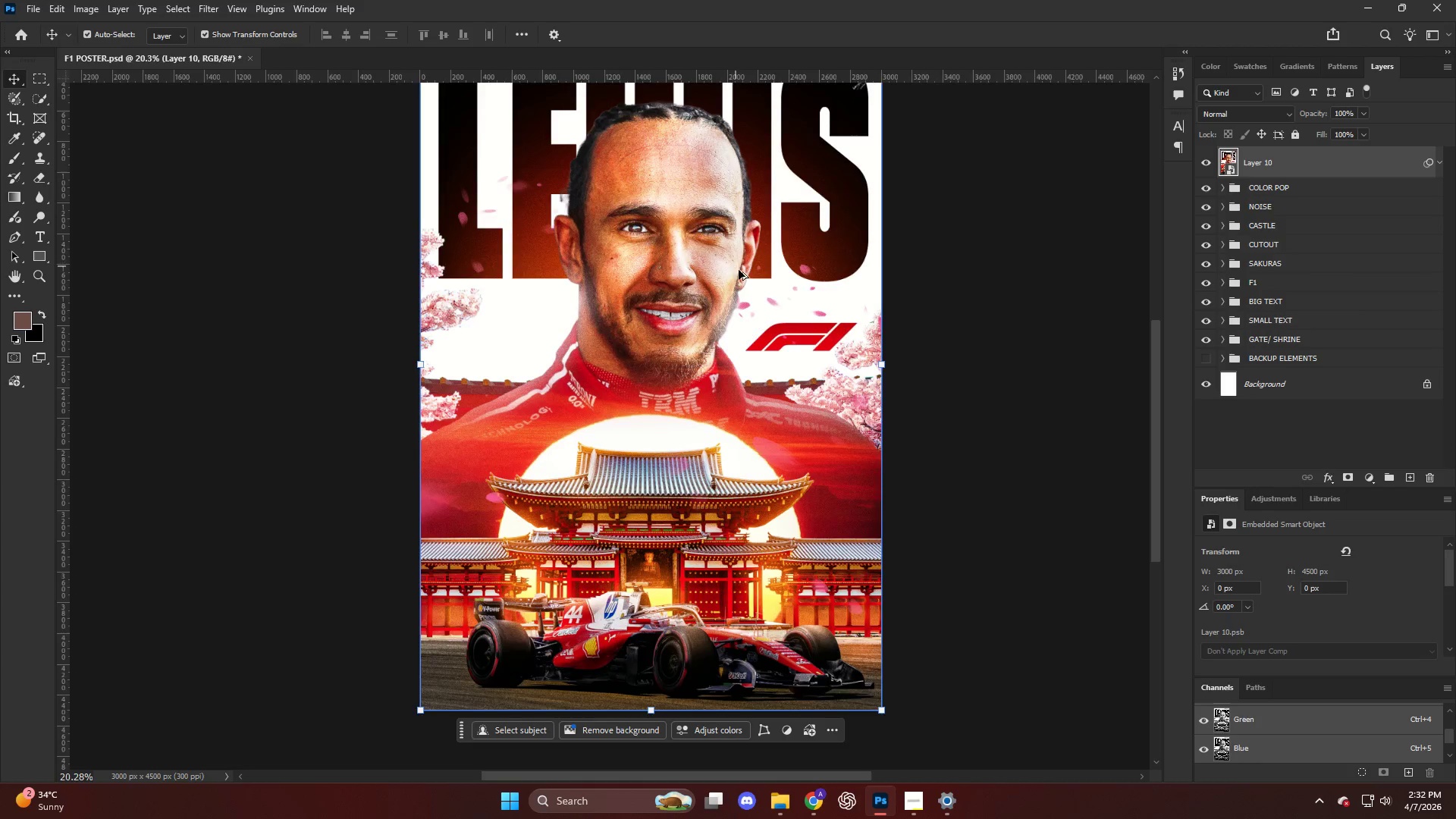 
left_click([1307, 235])
 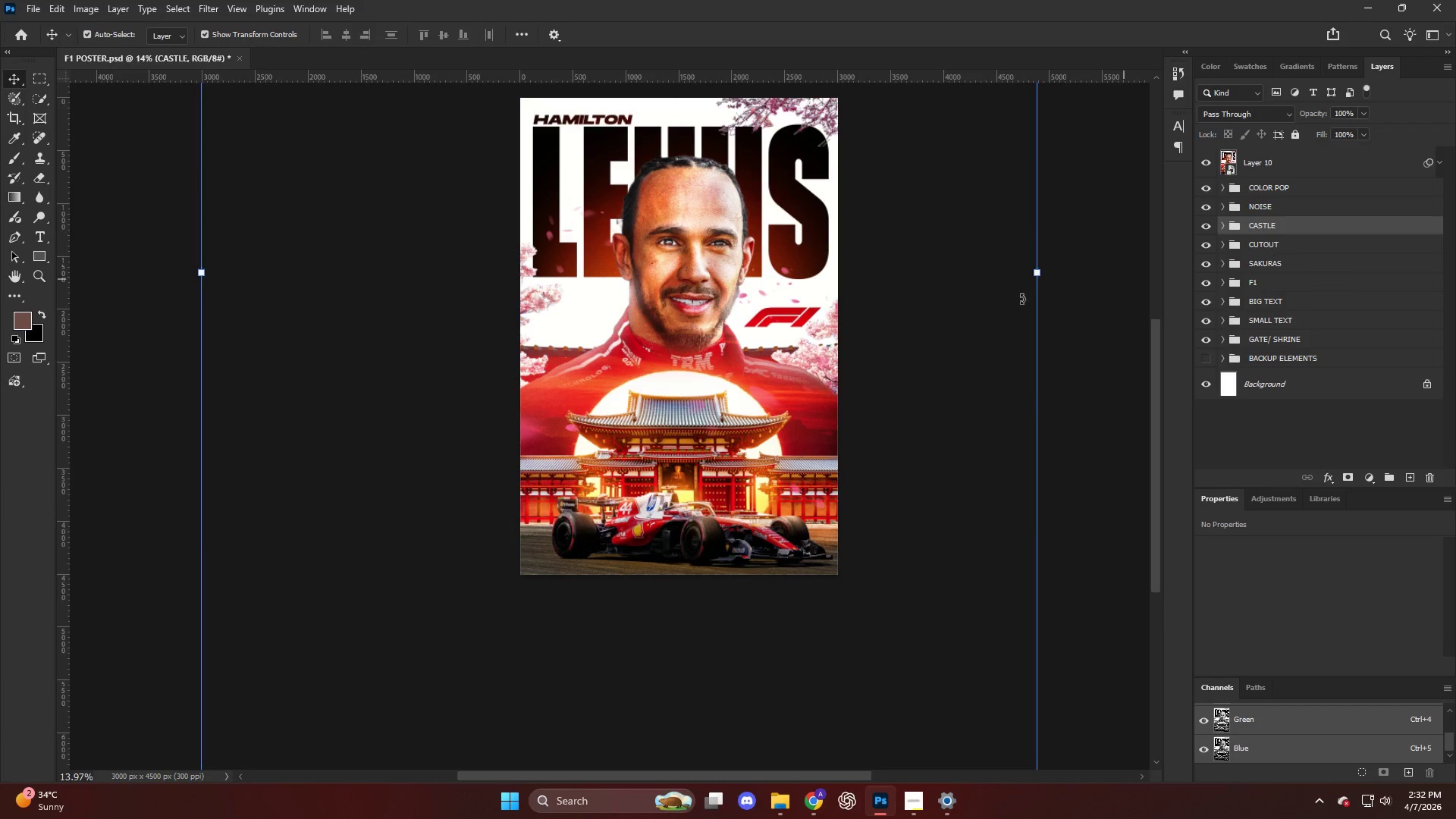 
scroll: coordinate [774, 326], scroll_direction: down, amount: 5.0
 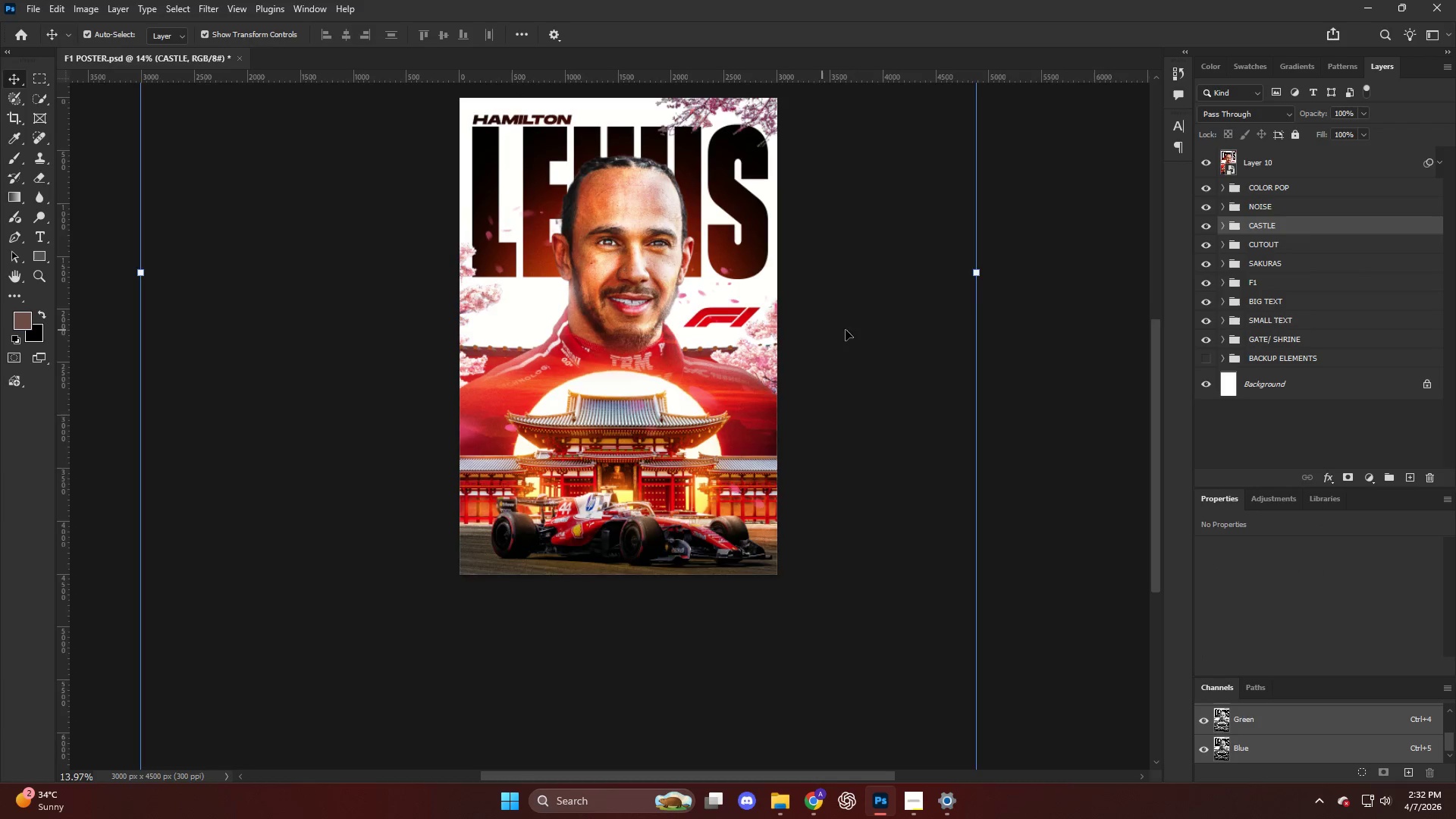 
hold_key(key=ControlLeft, duration=0.36)
 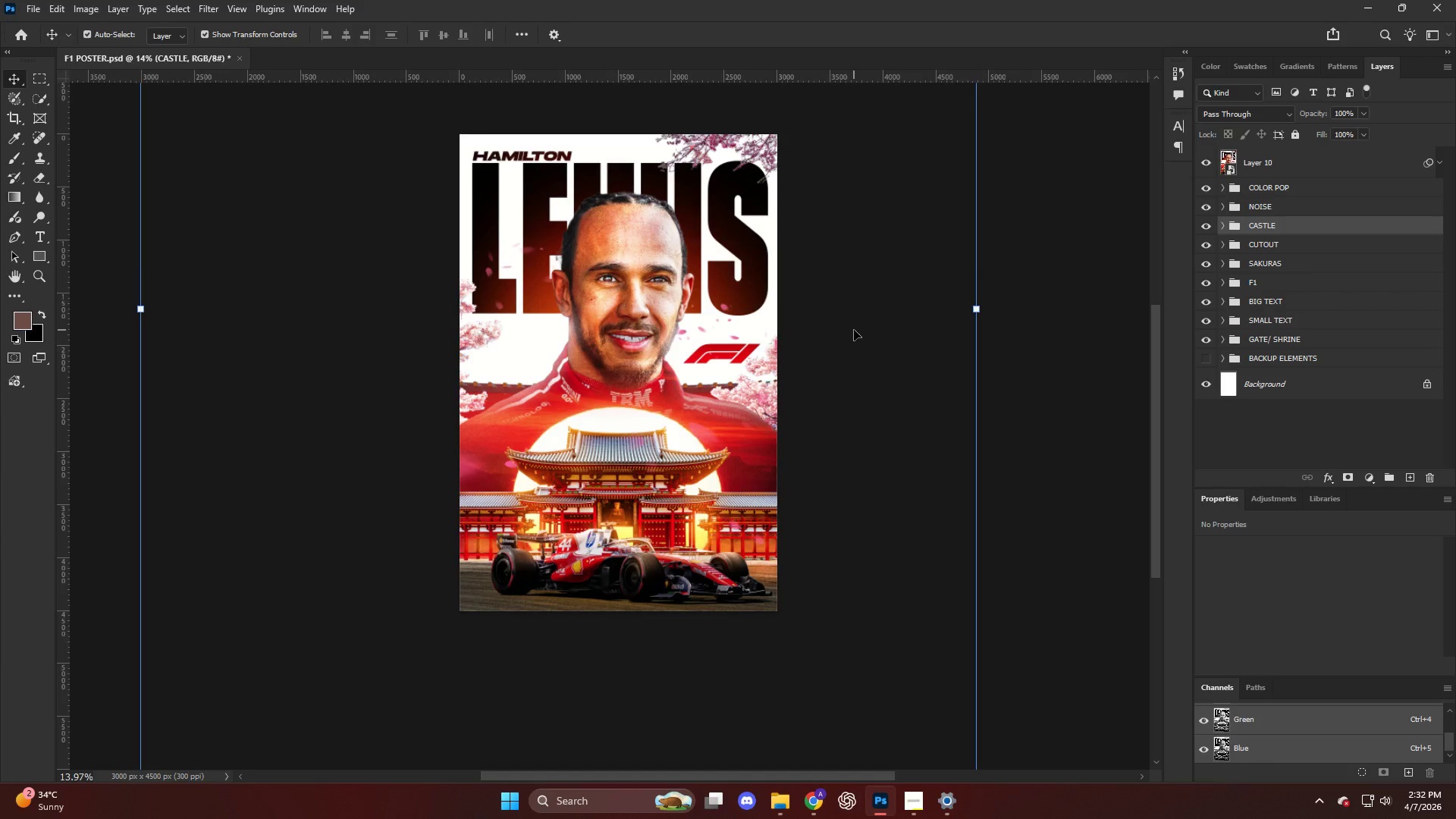 
key(Alt+AltLeft)
 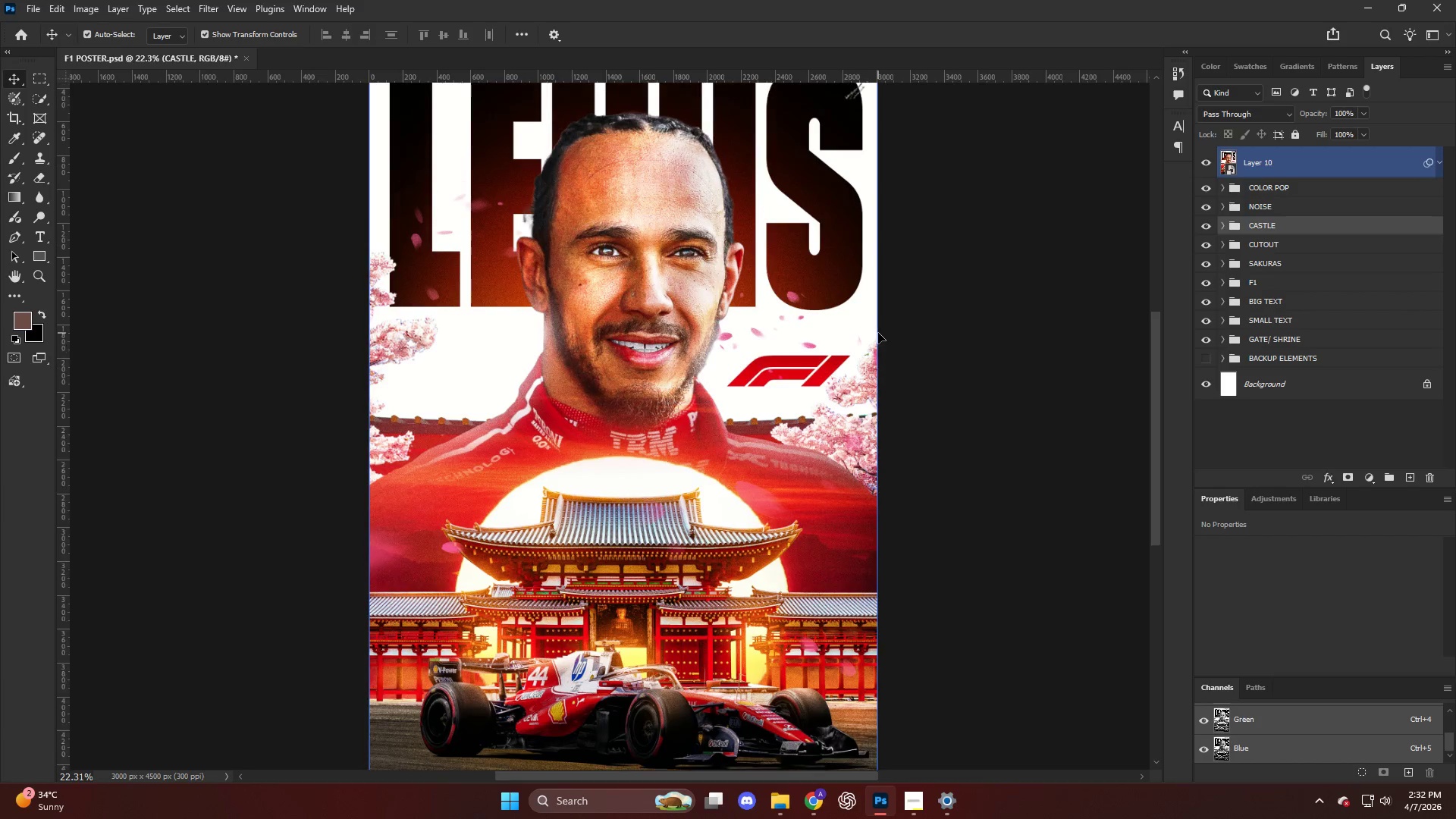 
scroll: coordinate [875, 331], scroll_direction: down, amount: 2.0
 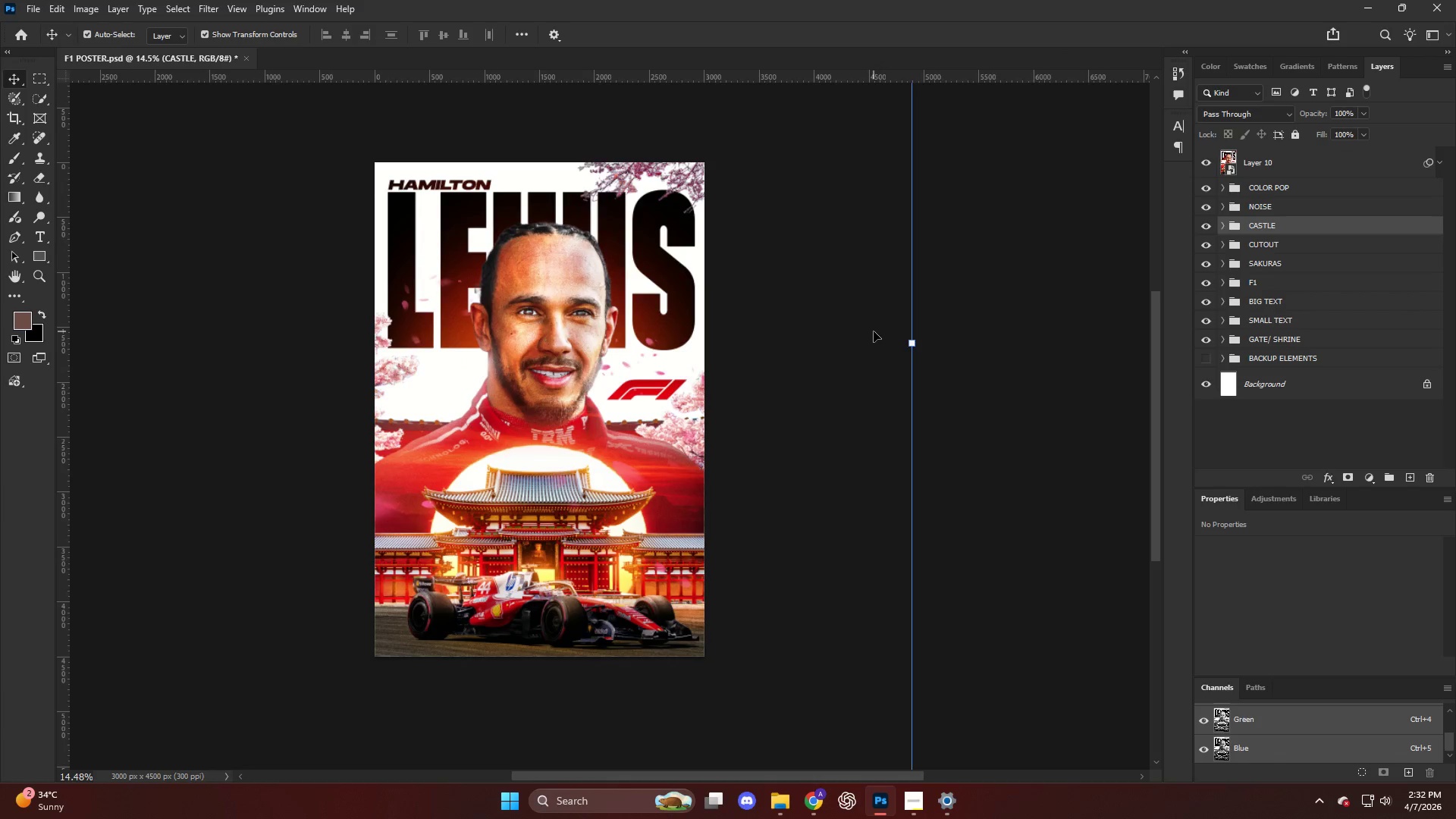 
hold_key(key=ControlLeft, duration=0.59)
 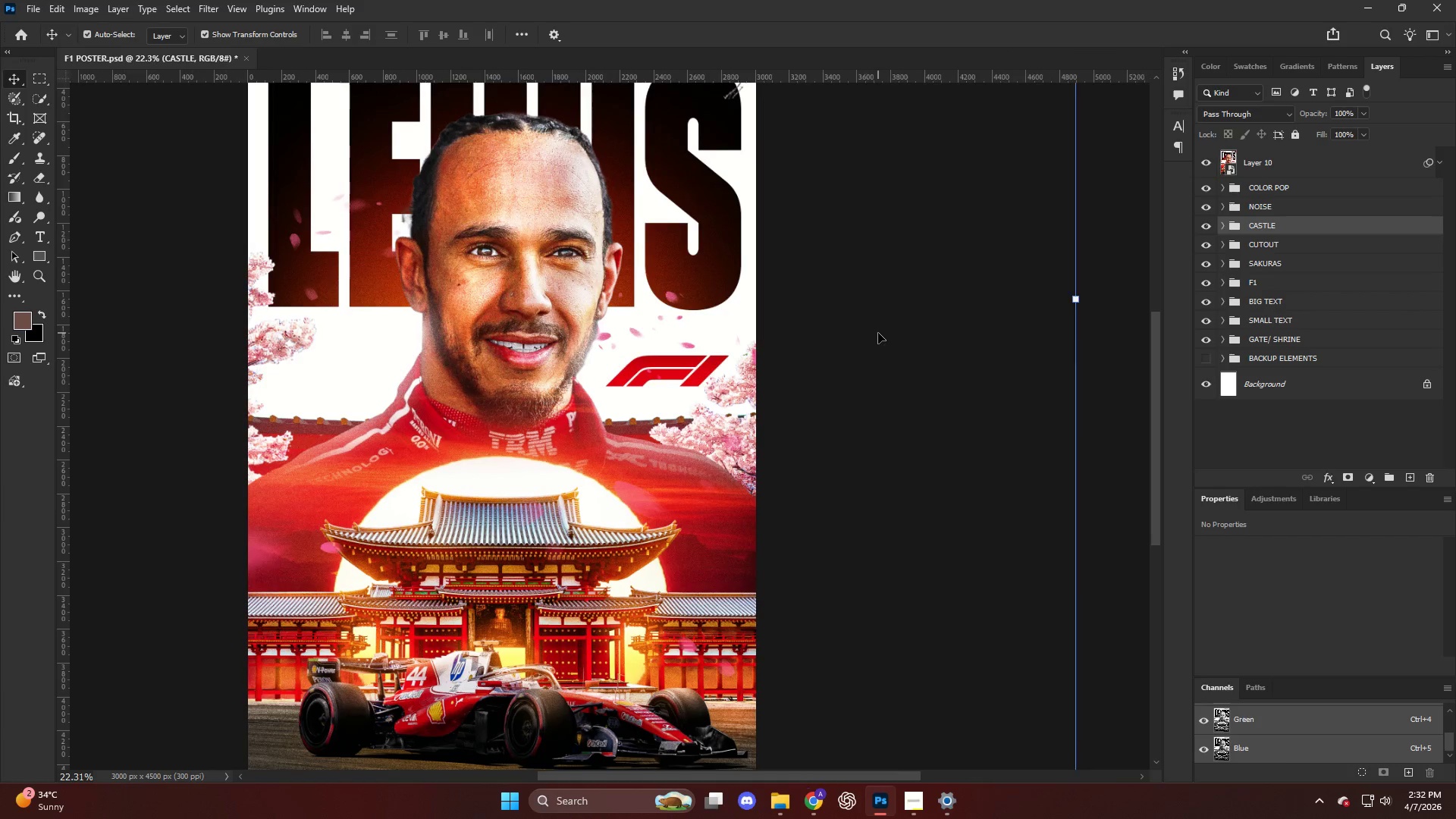 
key(Alt+AltLeft)
 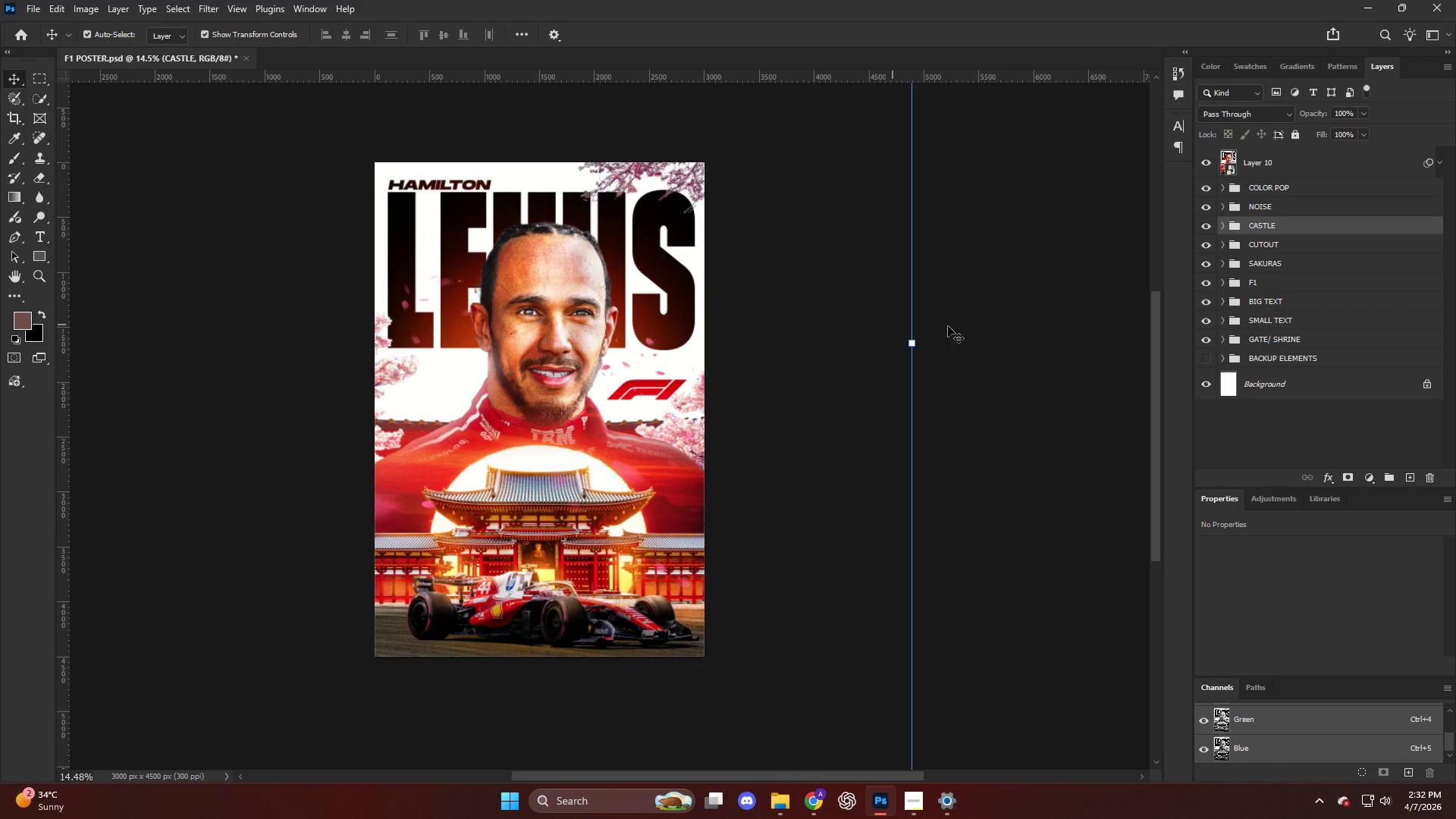 
left_click([1074, 337])
 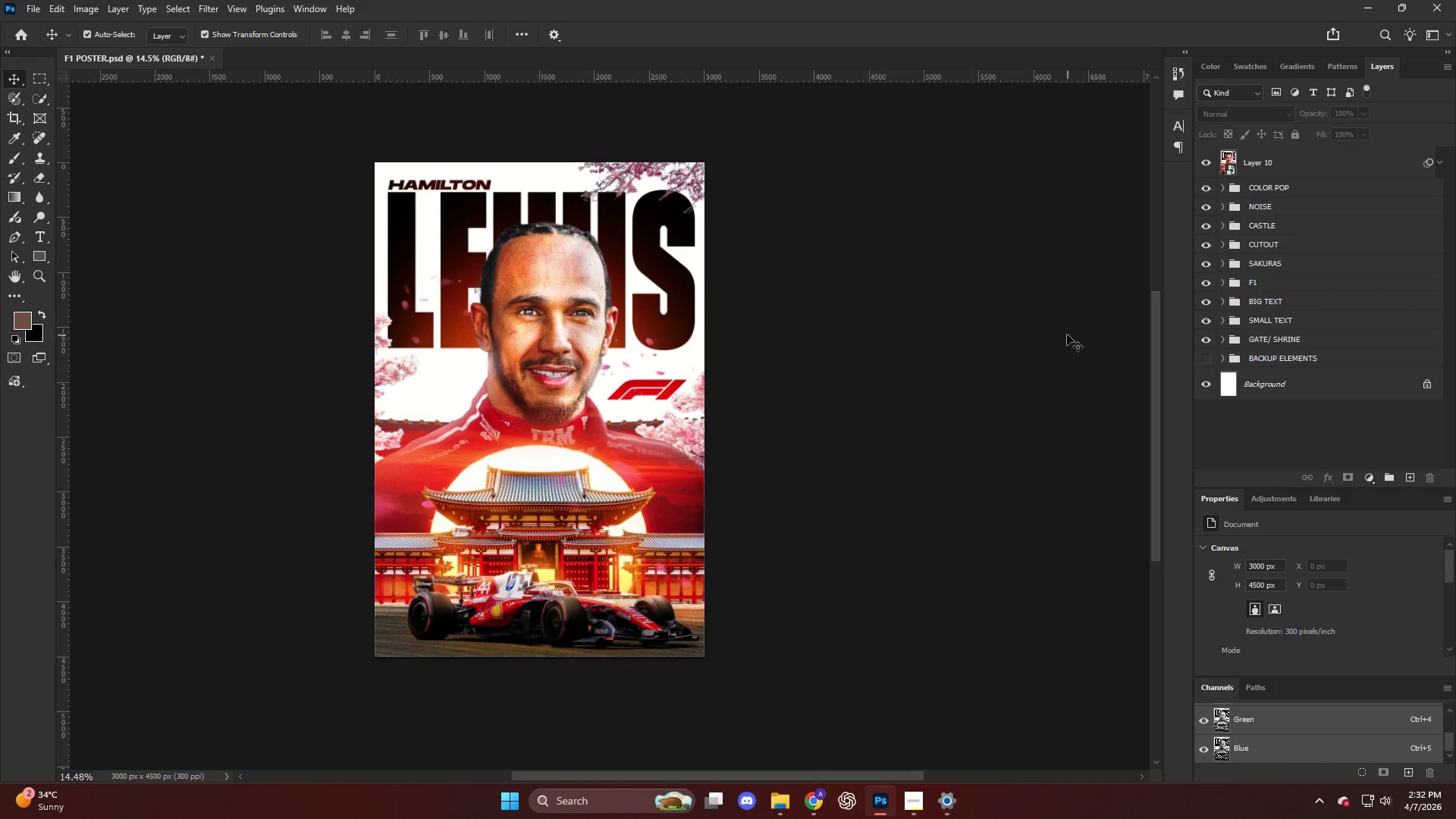 
scroll: coordinate [701, 430], scroll_direction: up, amount: 4.0
 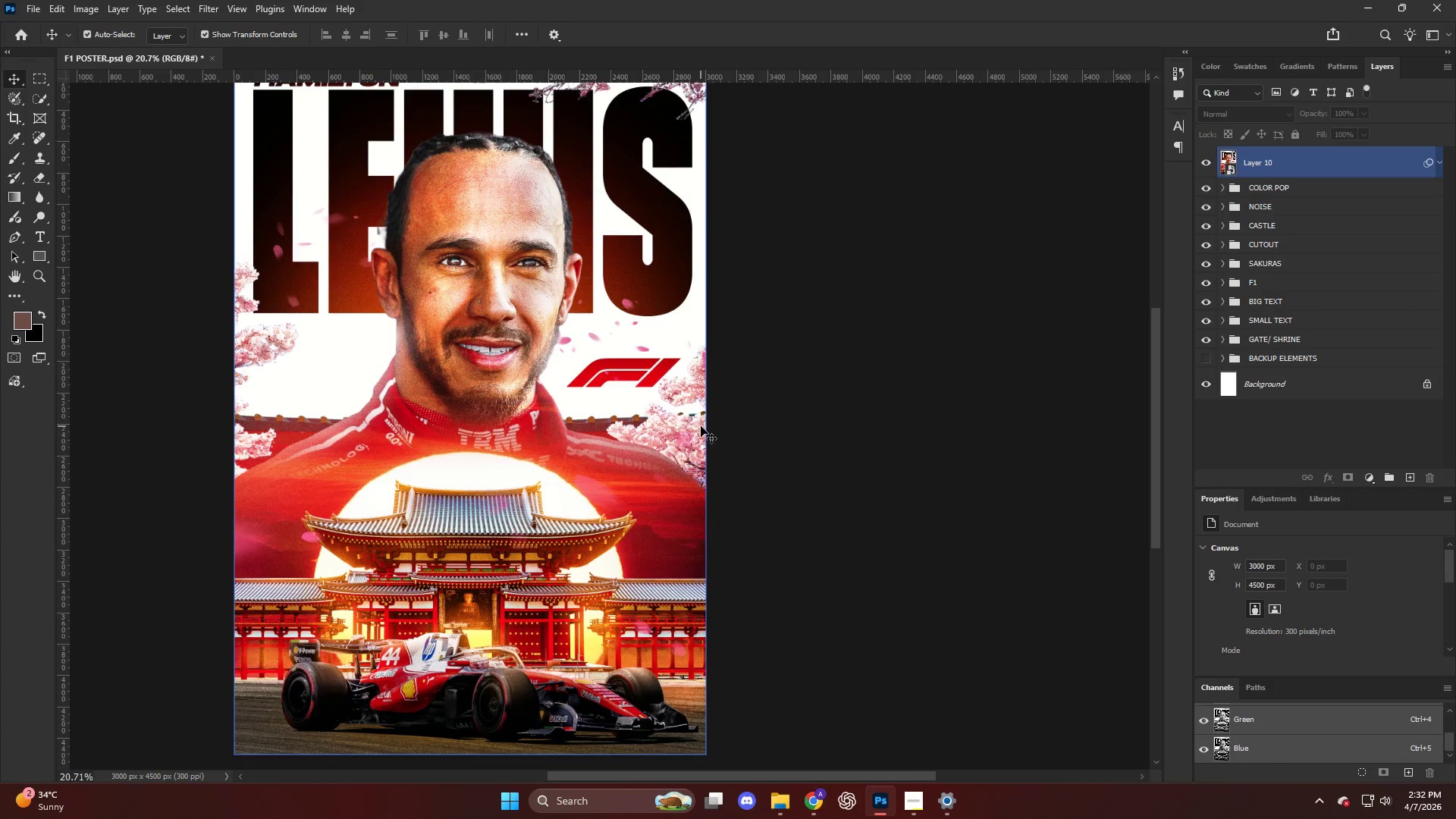 
key(Alt+AltLeft)
 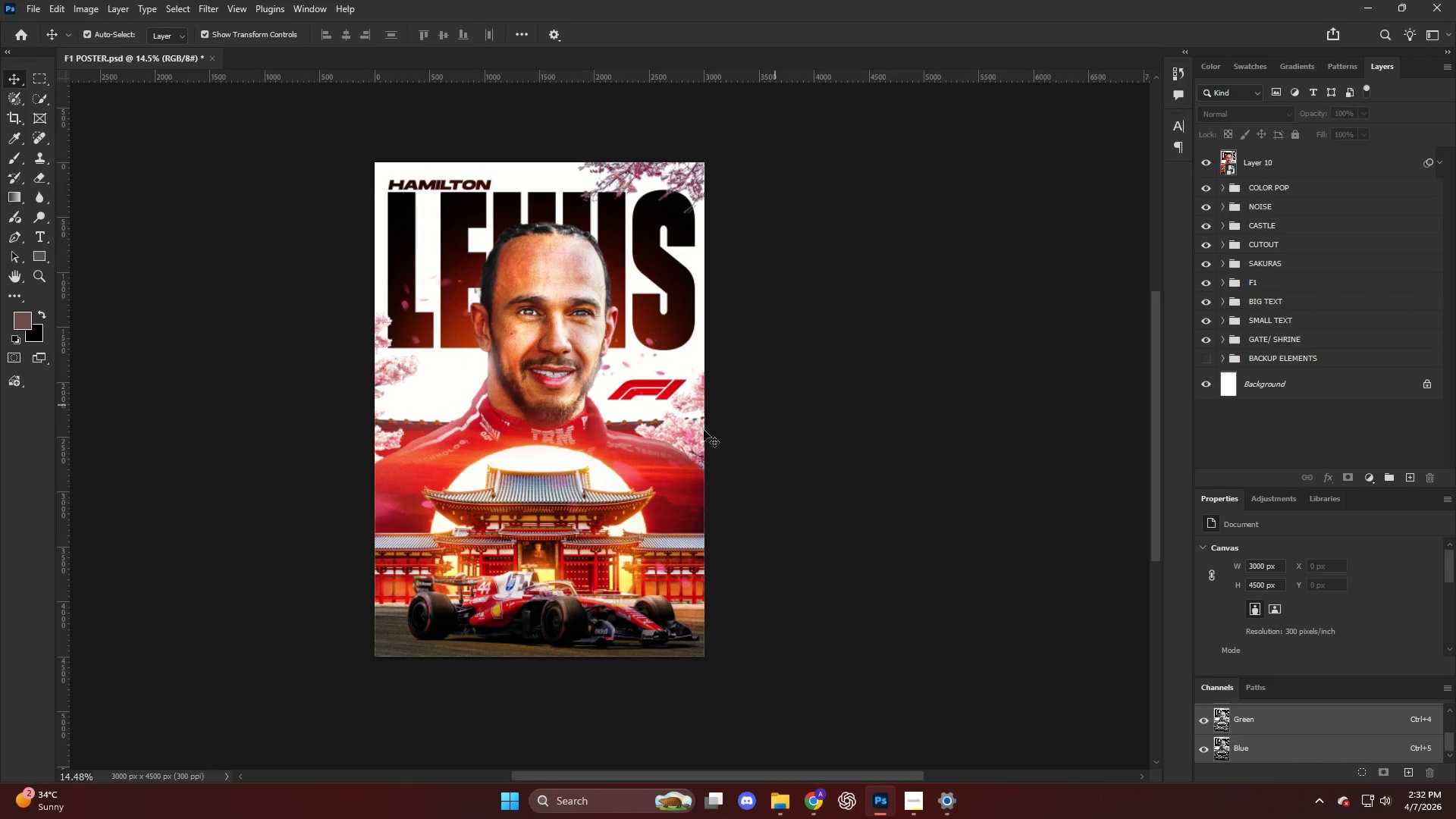 
scroll: coordinate [365, 399], scroll_direction: up, amount: 10.0
 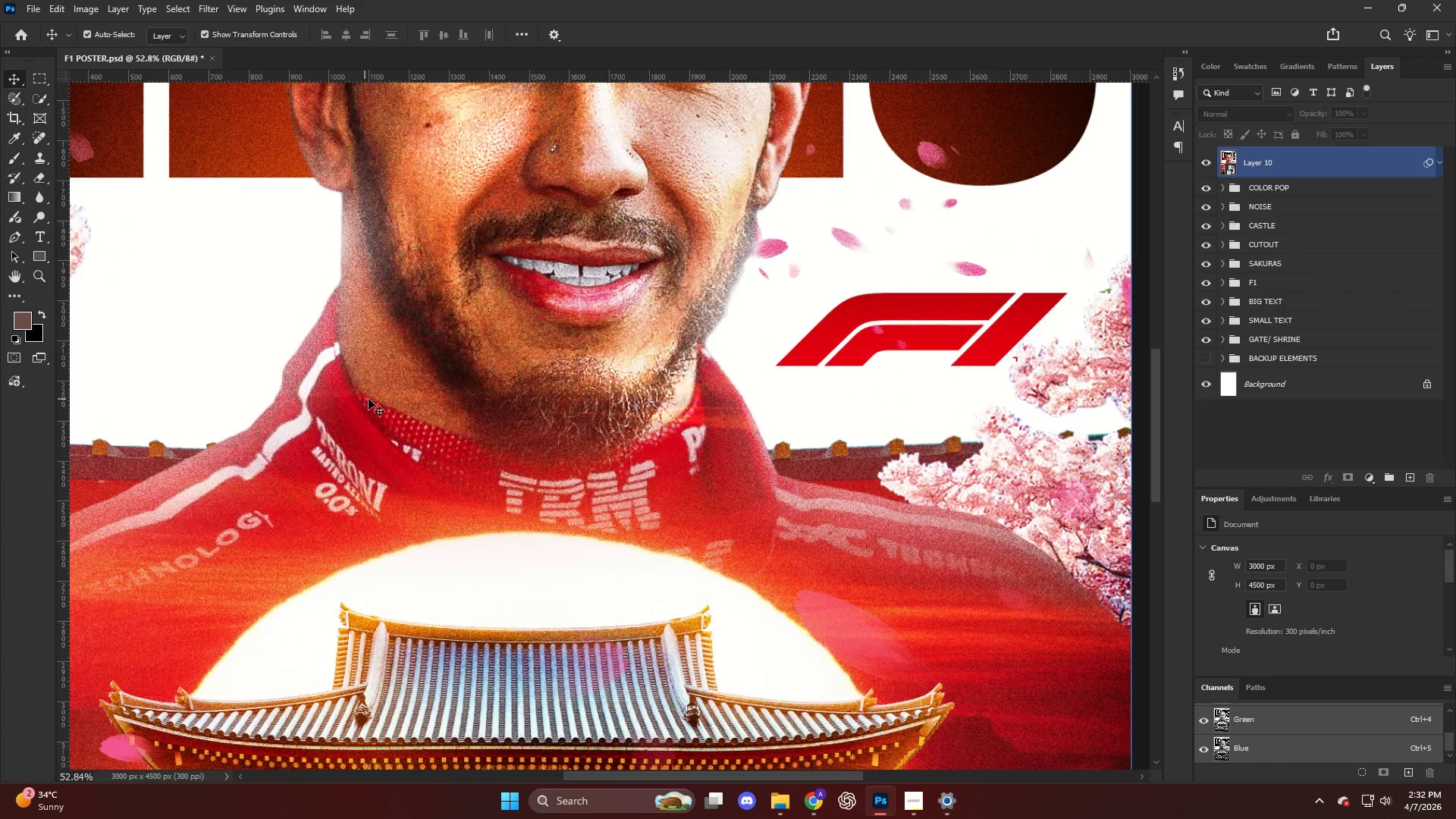 
hold_key(key=AltLeft, duration=0.88)
 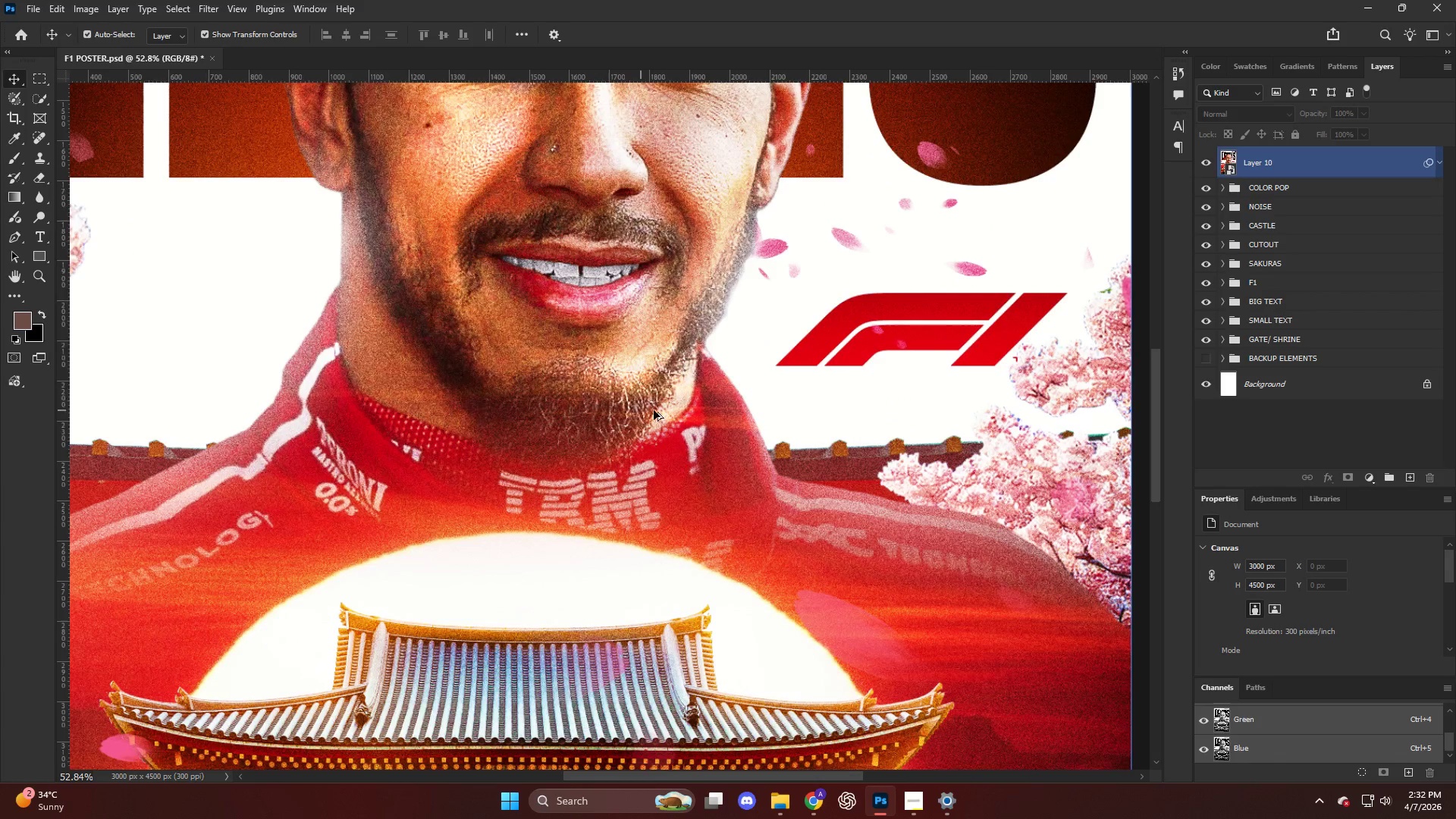 
scroll: coordinate [695, 431], scroll_direction: up, amount: 9.0
 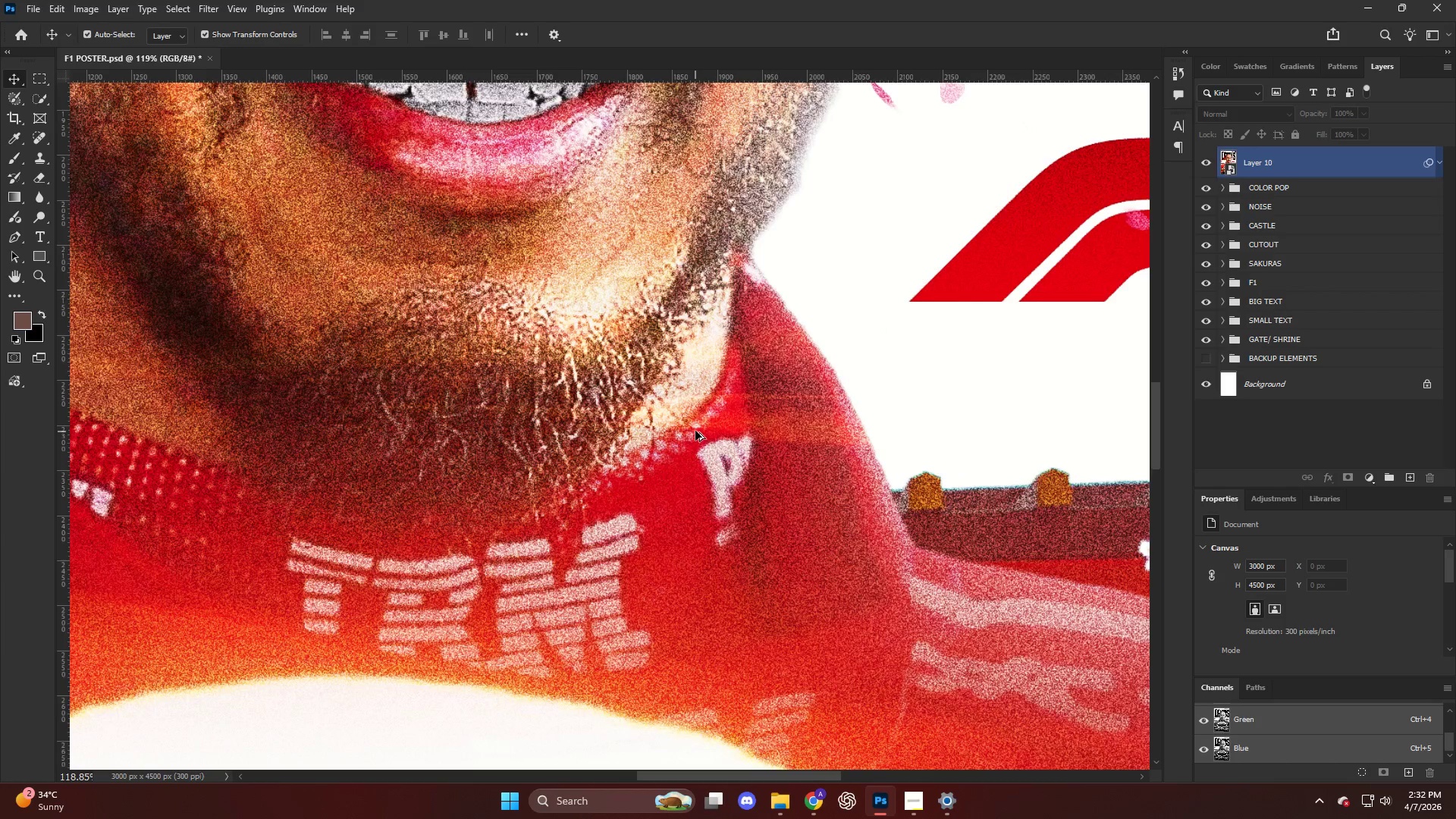 
hold_key(key=AltLeft, duration=0.31)
 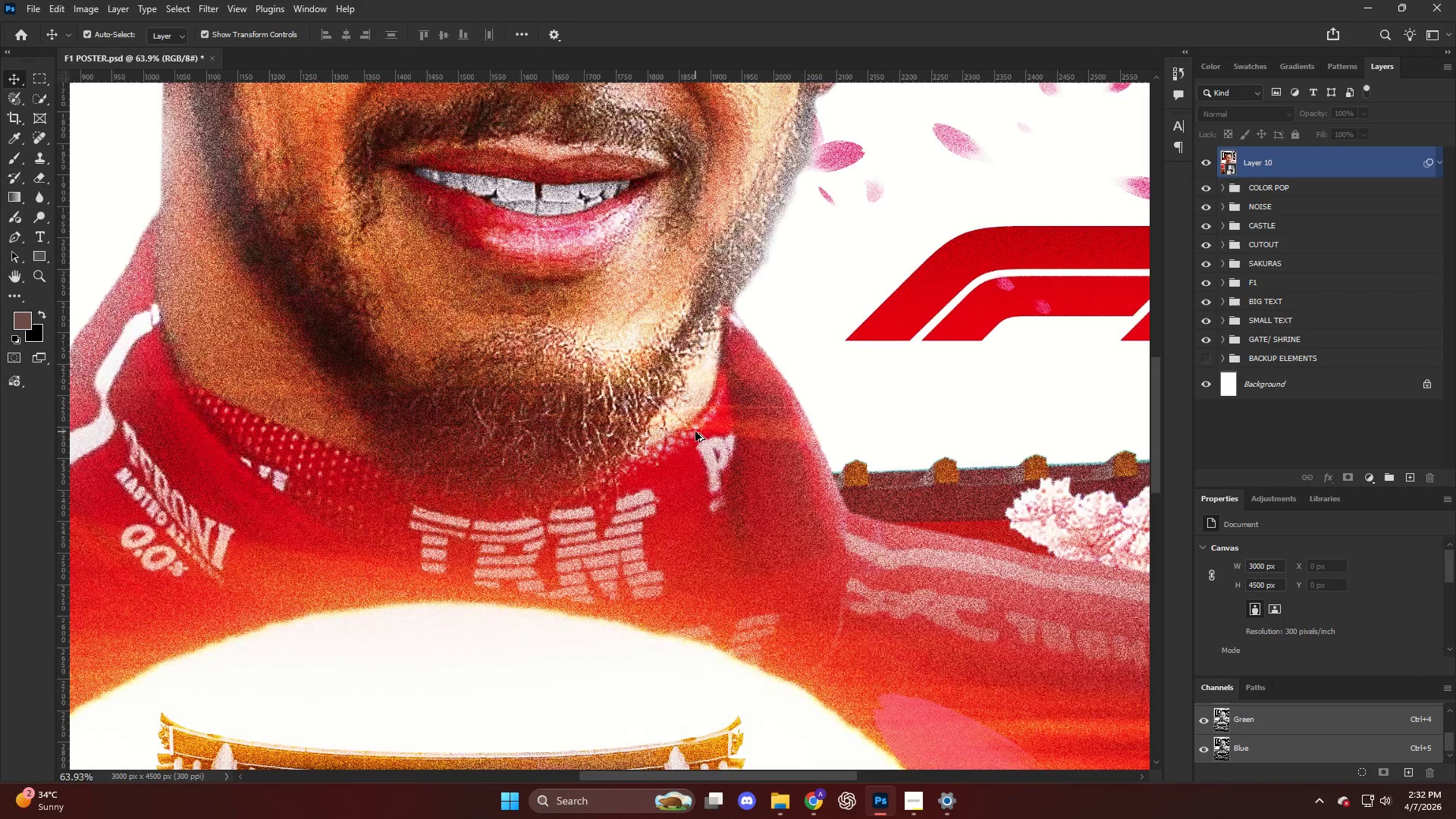 
hold_key(key=AltLeft, duration=1.67)
scroll: coordinate [685, 419], scroll_direction: down, amount: 26.0
 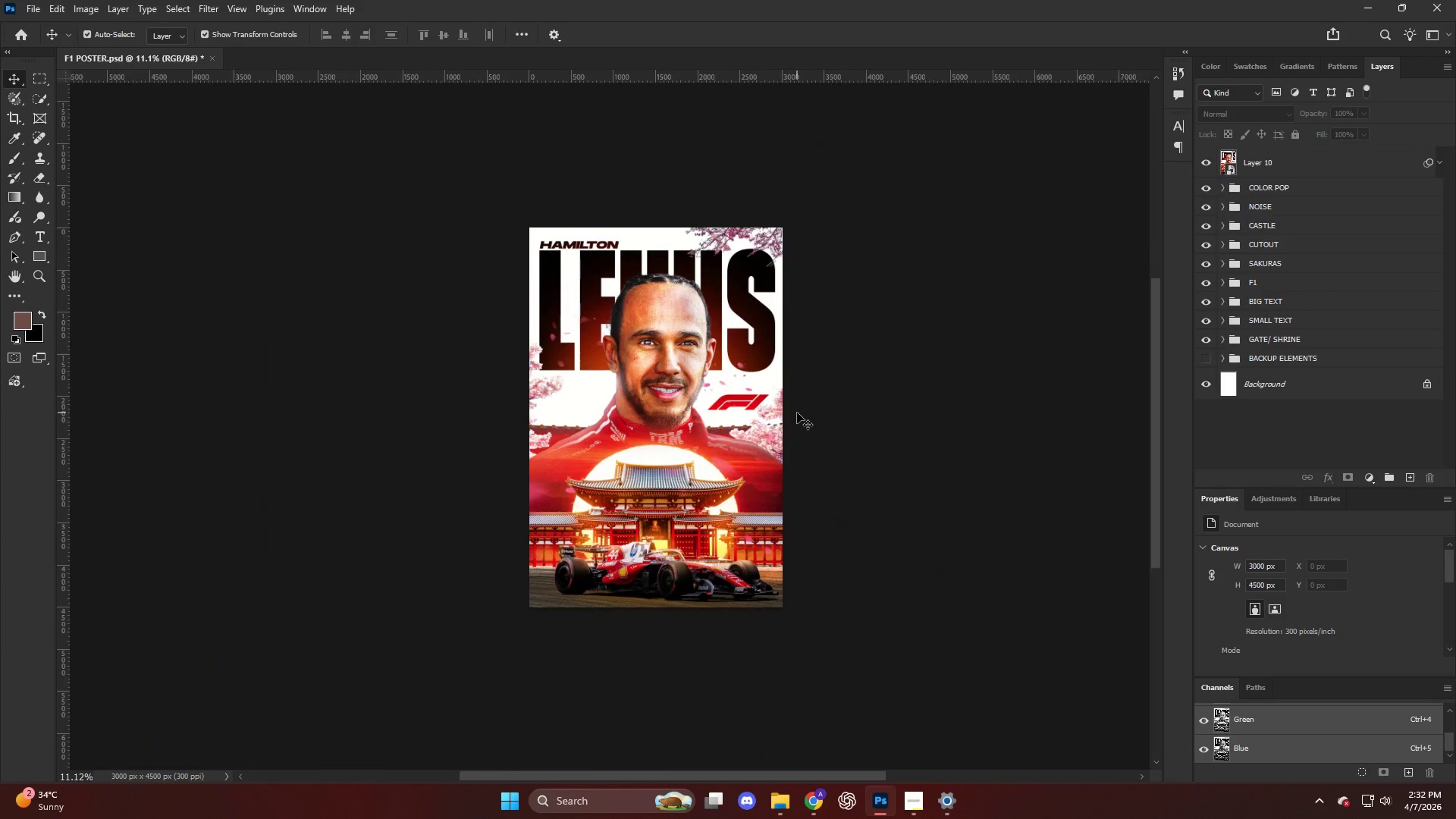 
scroll: coordinate [780, 409], scroll_direction: up, amount: 3.0
 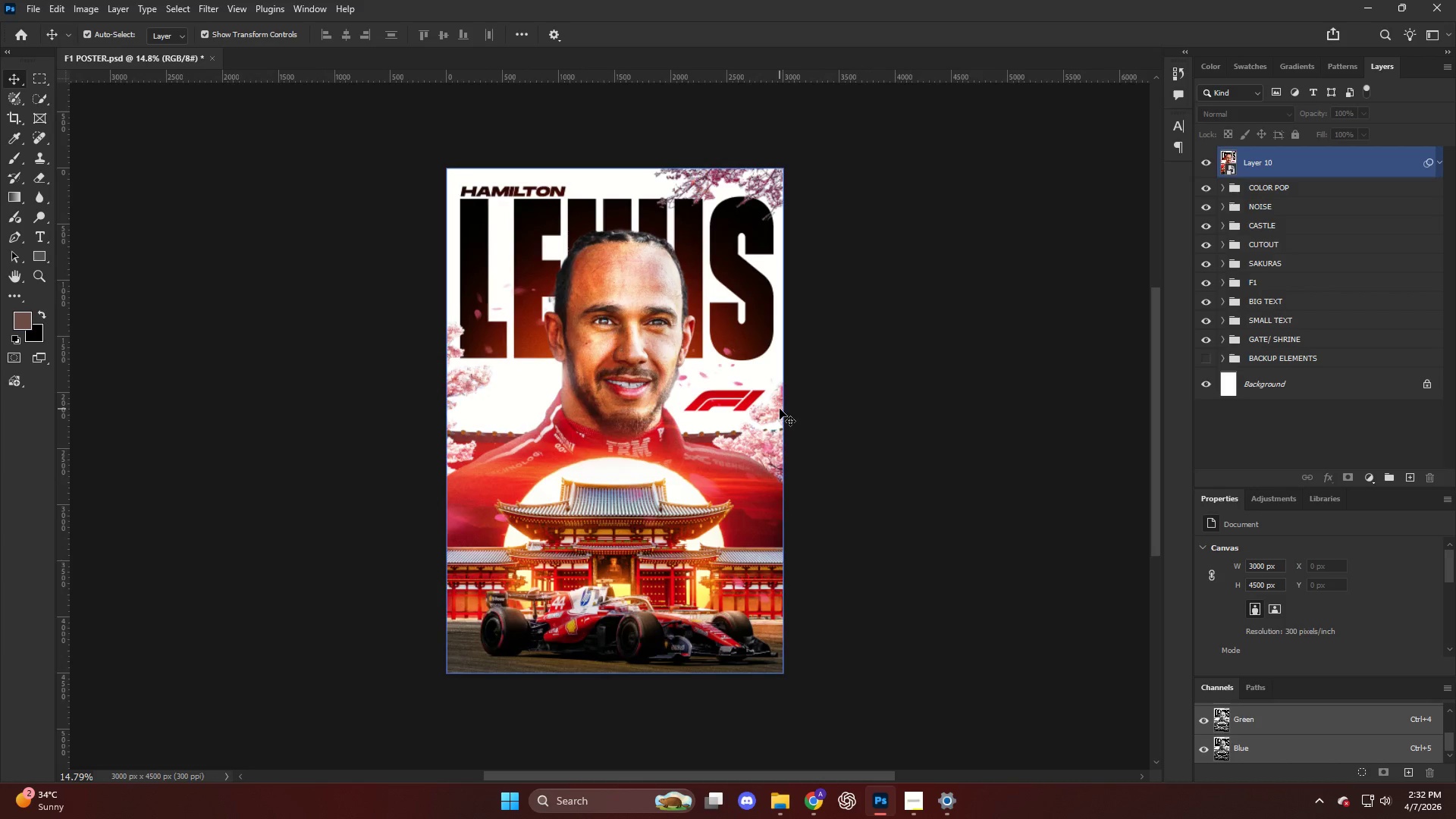 
key(Alt+AltLeft)
 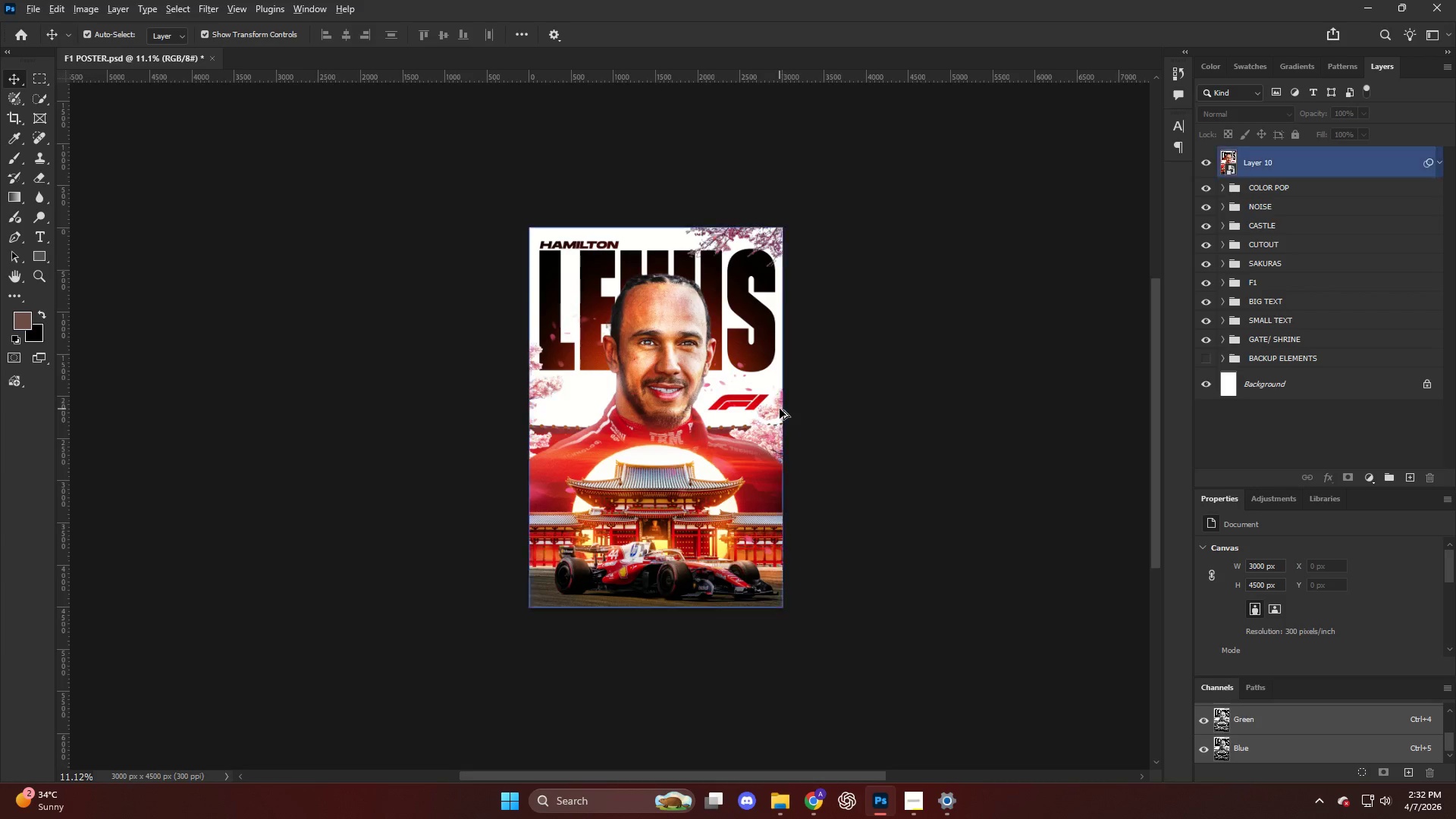 
scroll: coordinate [770, 417], scroll_direction: up, amount: 1.0
 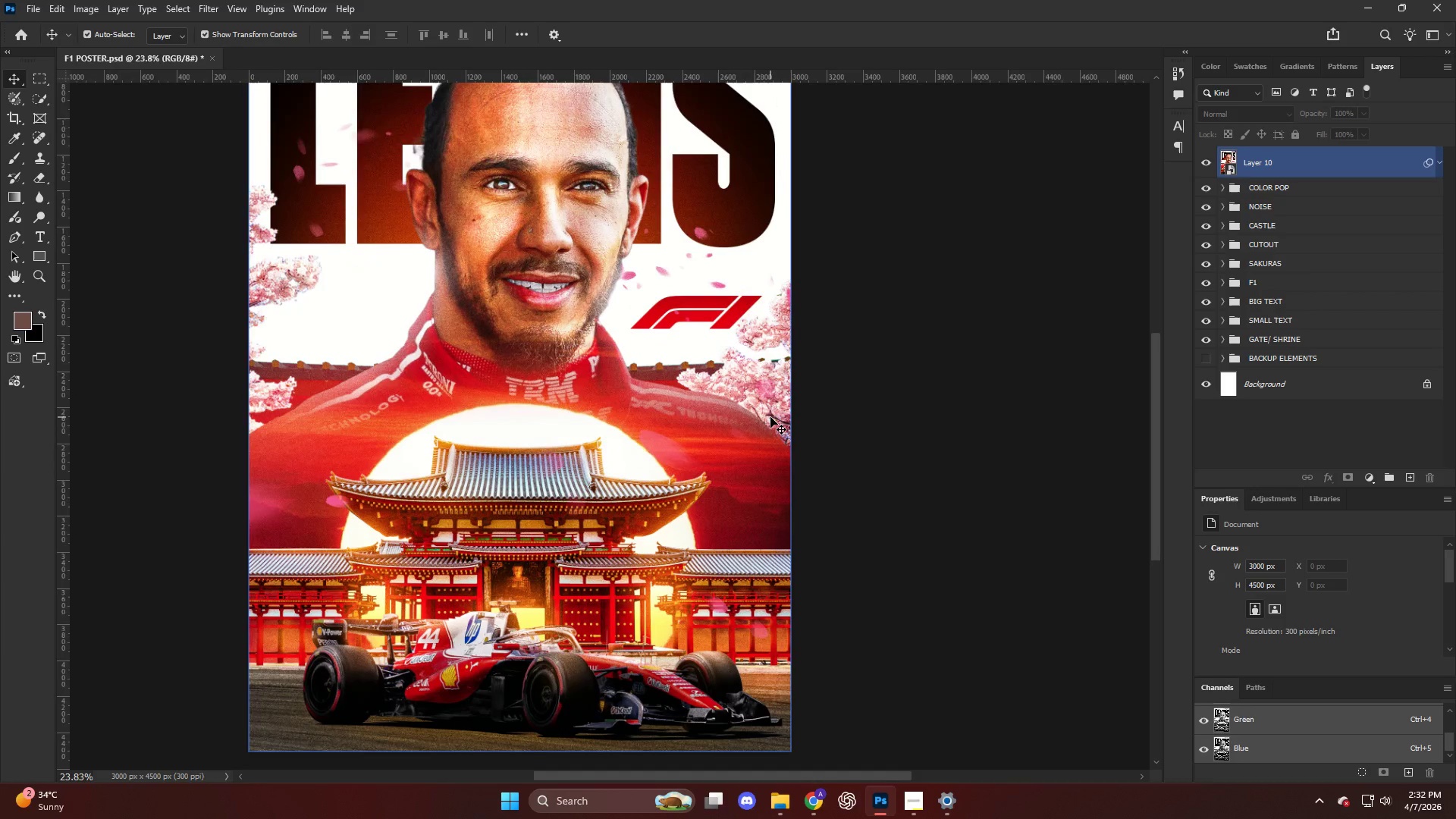 
key(Alt+AltLeft)
 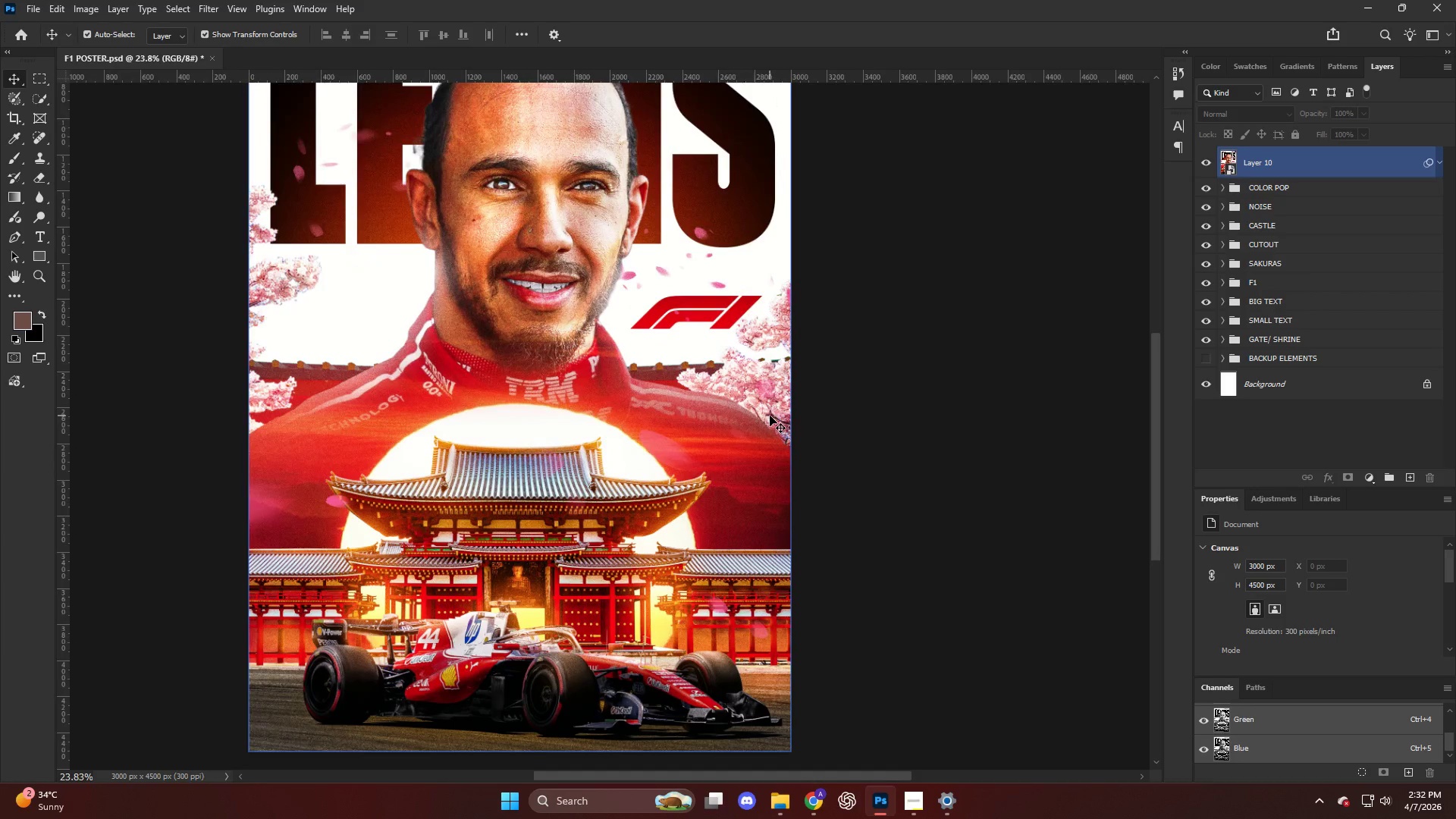 
scroll: coordinate [767, 414], scroll_direction: down, amount: 3.0
 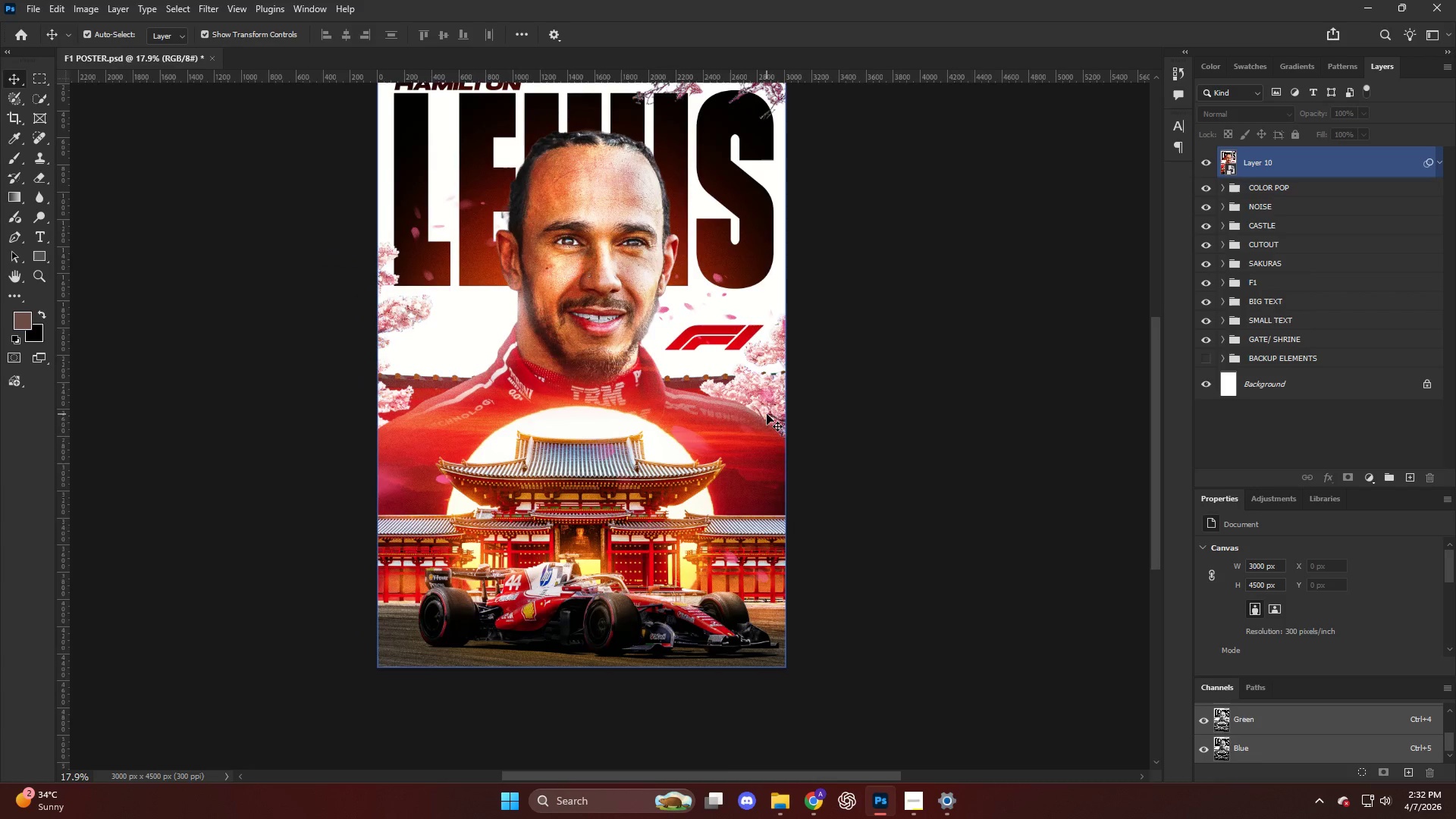 